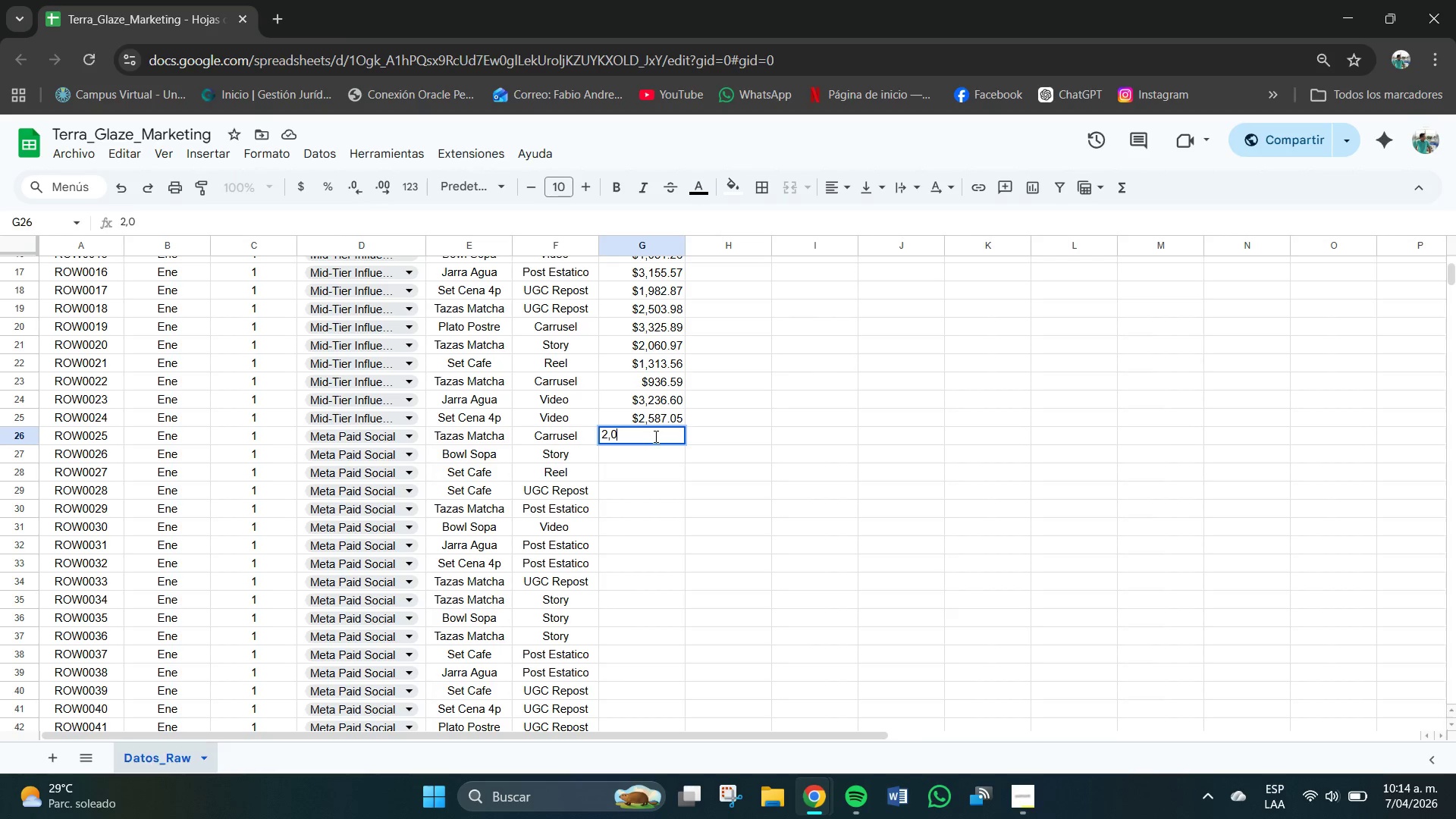 
key(Numpad8)
 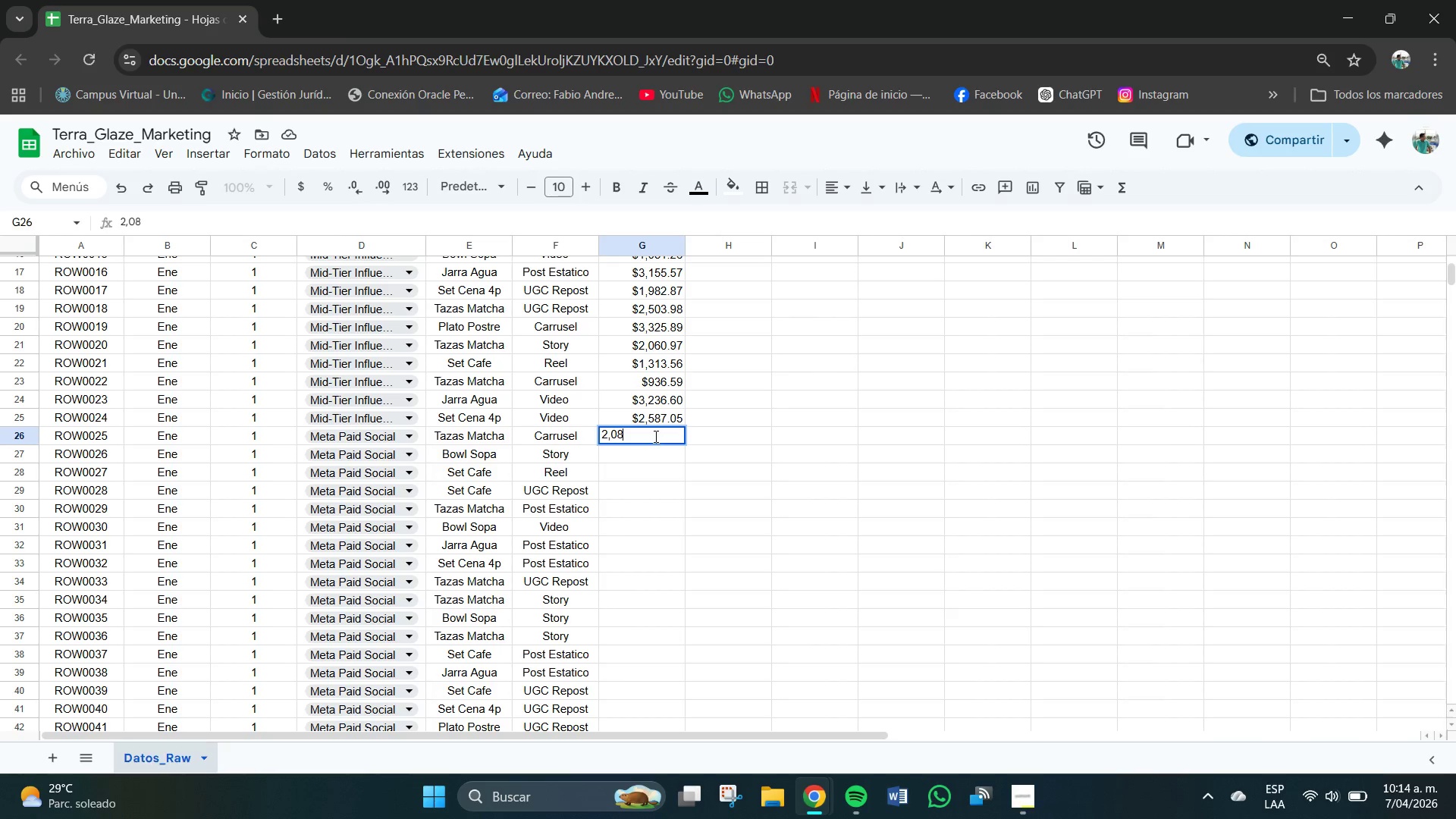 
key(Numpad7)
 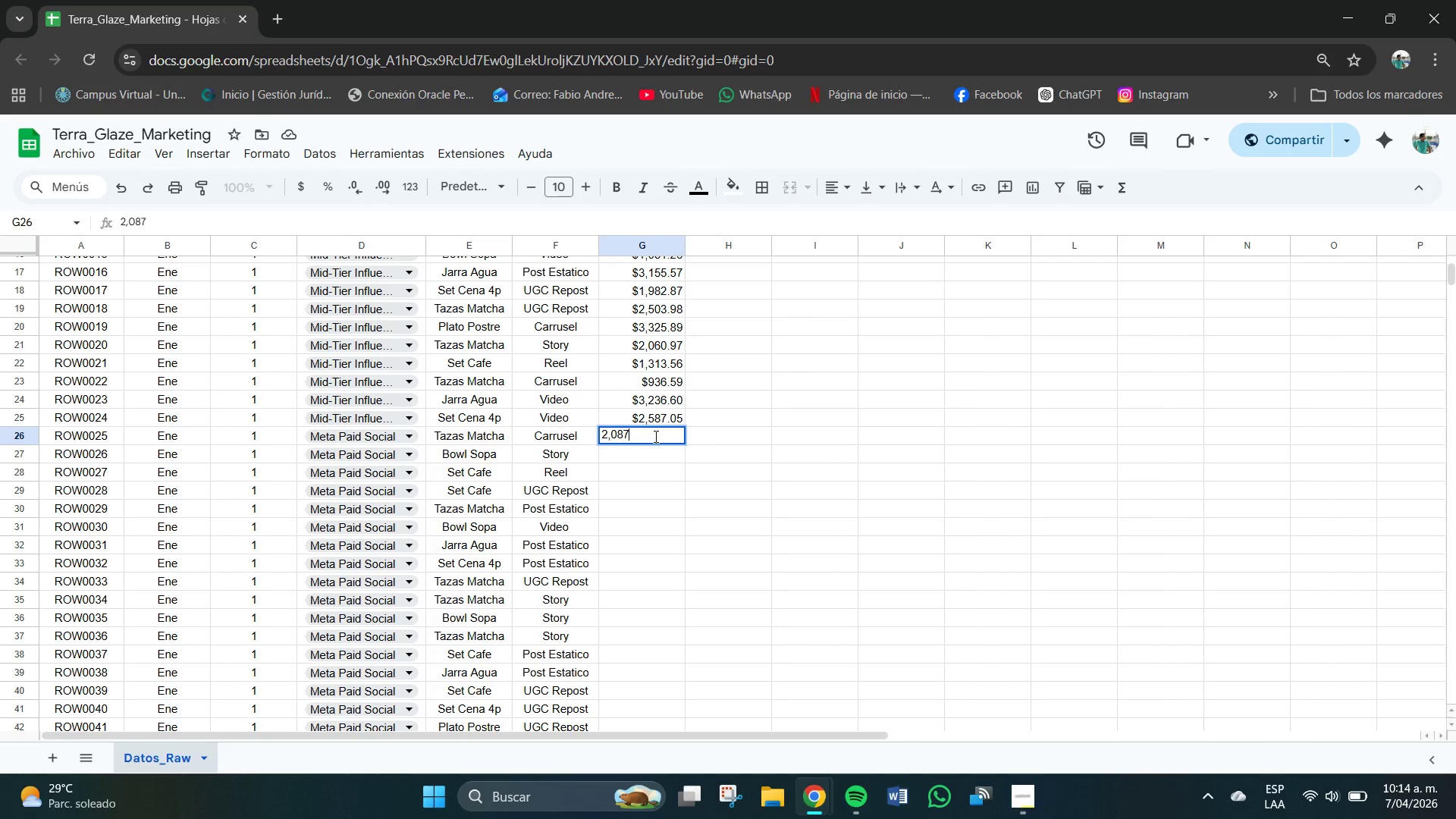 
key(NumpadDecimal)
 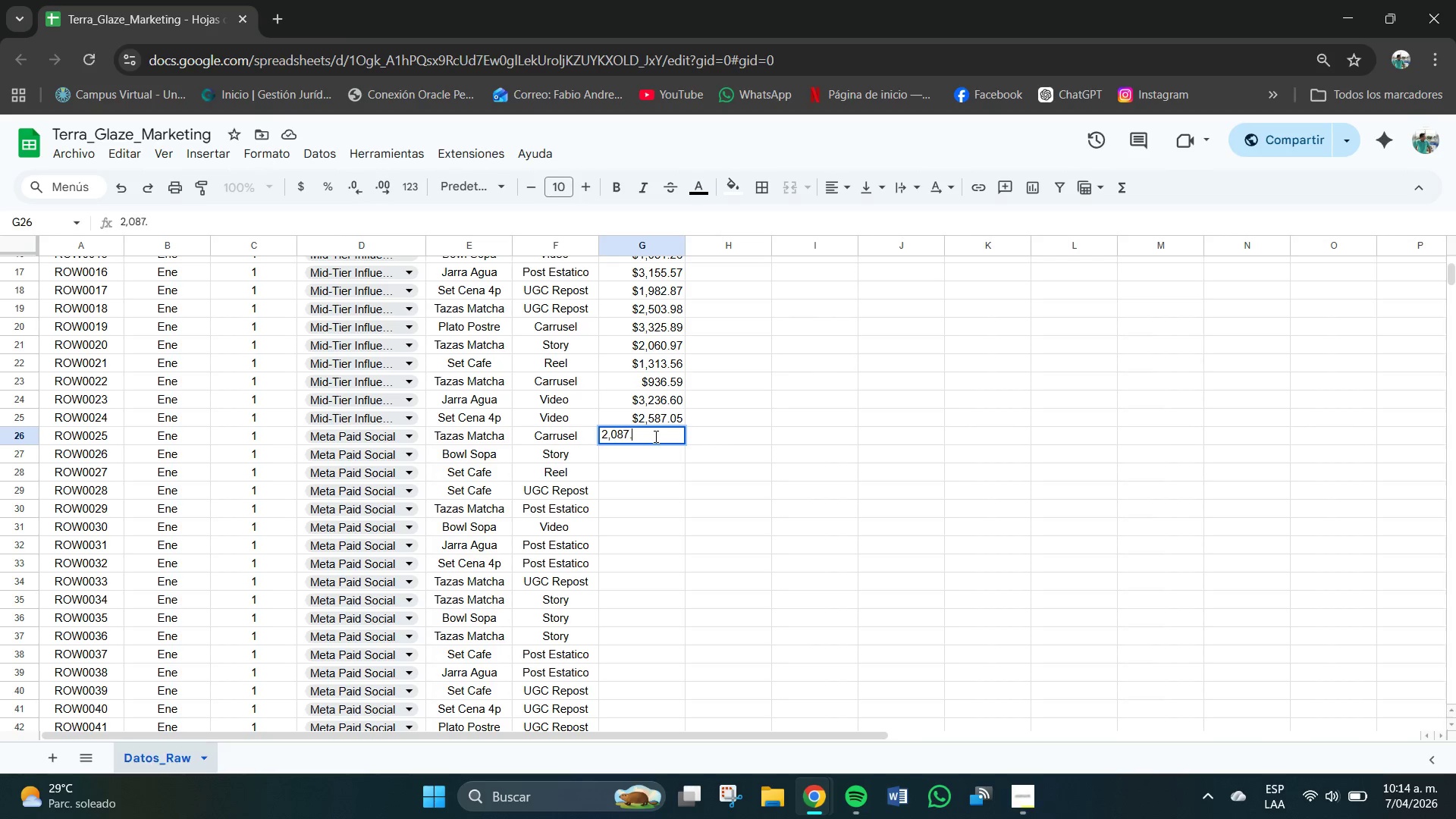 
key(Numpad3)
 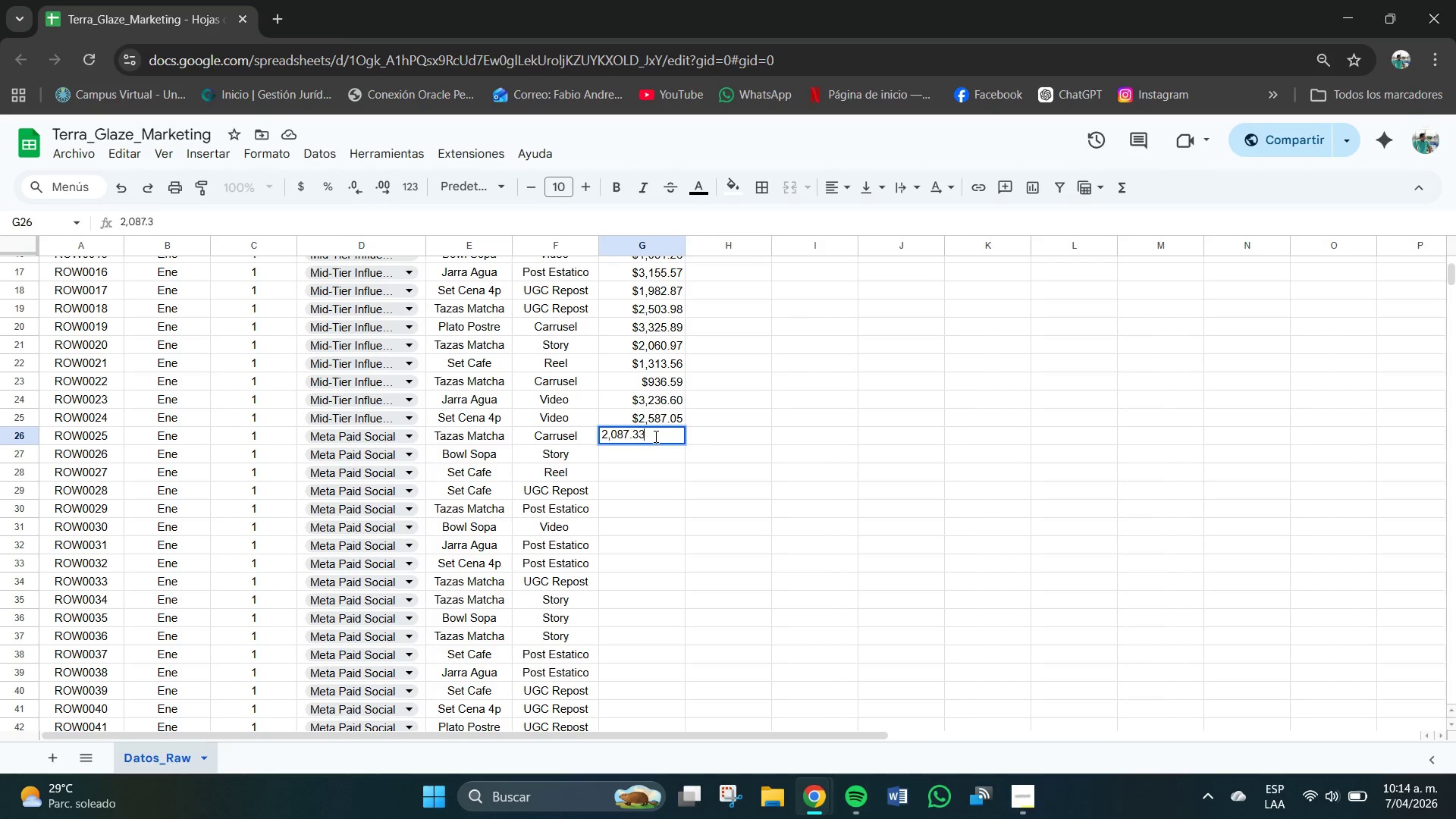 
key(Numpad3)
 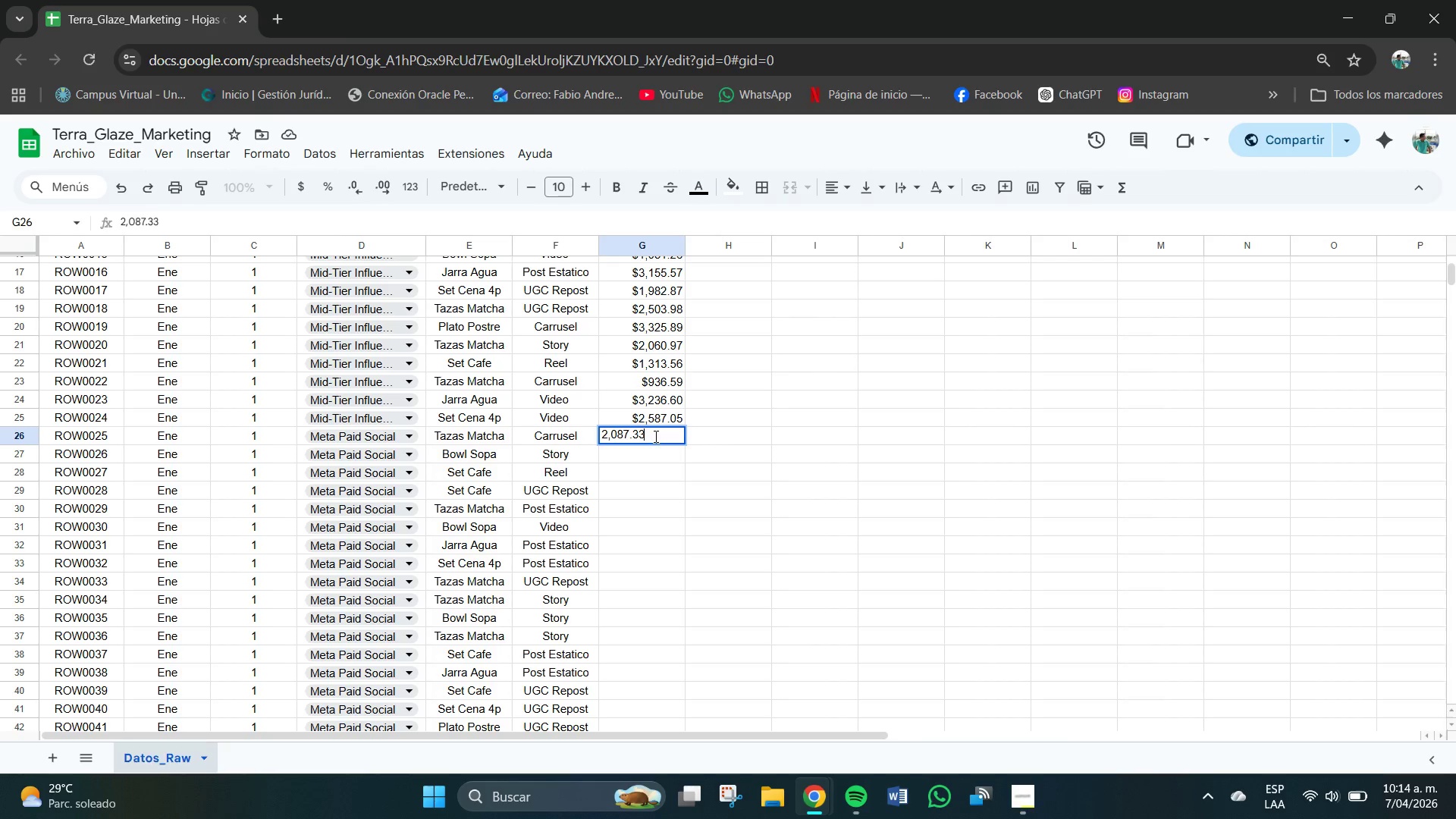 
key(NumpadEnter)
 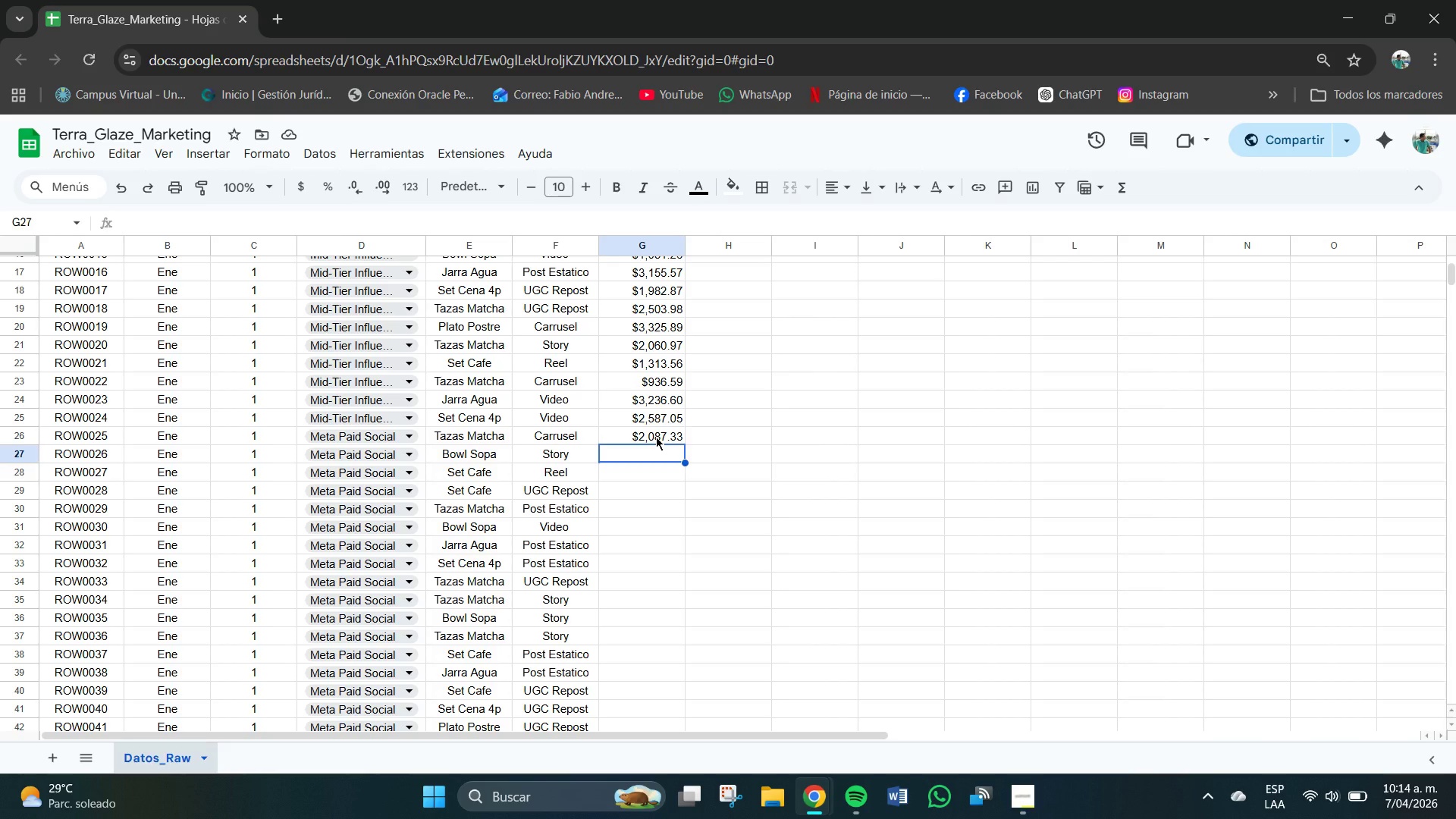 
wait(7.97)
 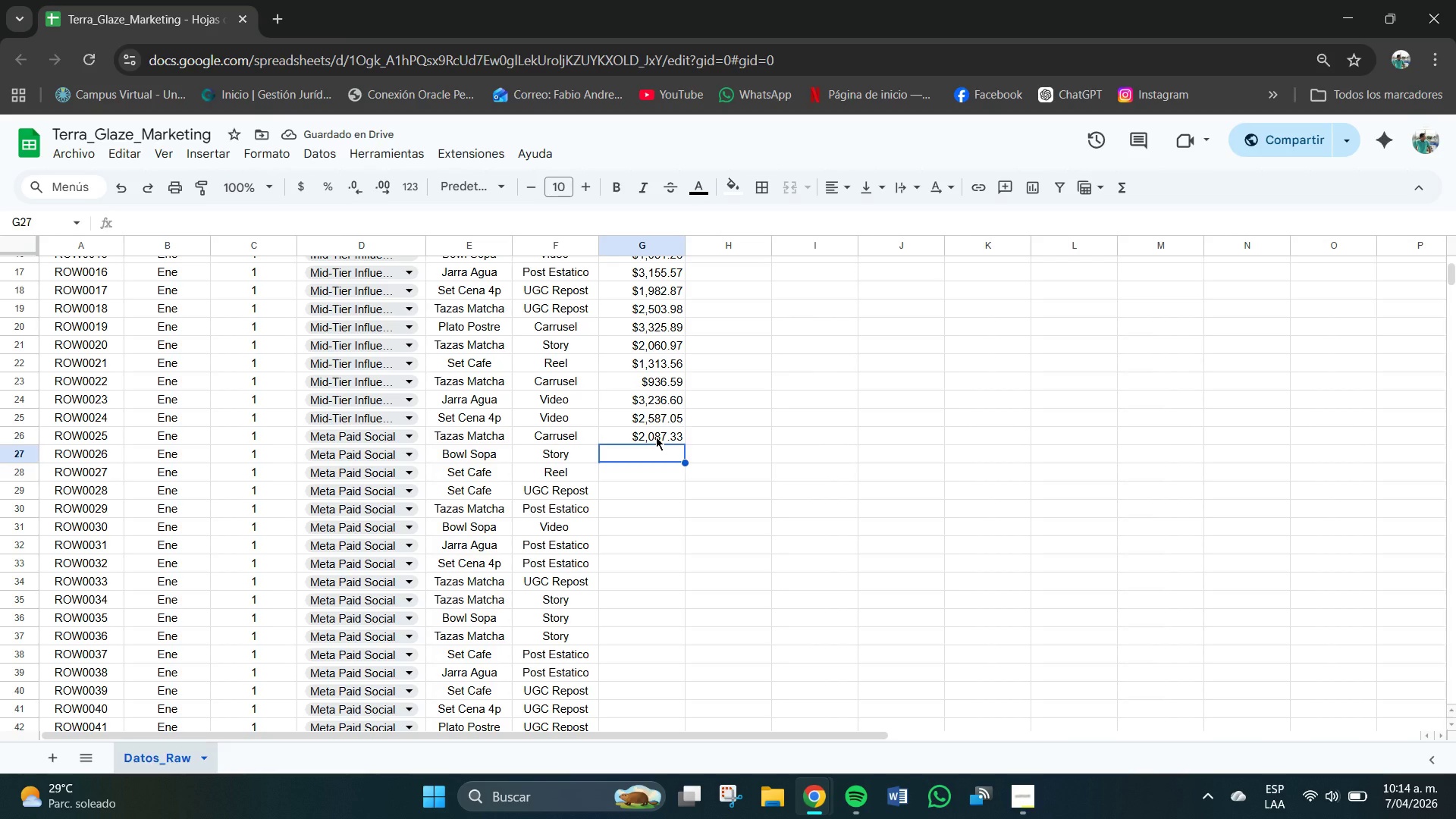 
key(Numpad1)
 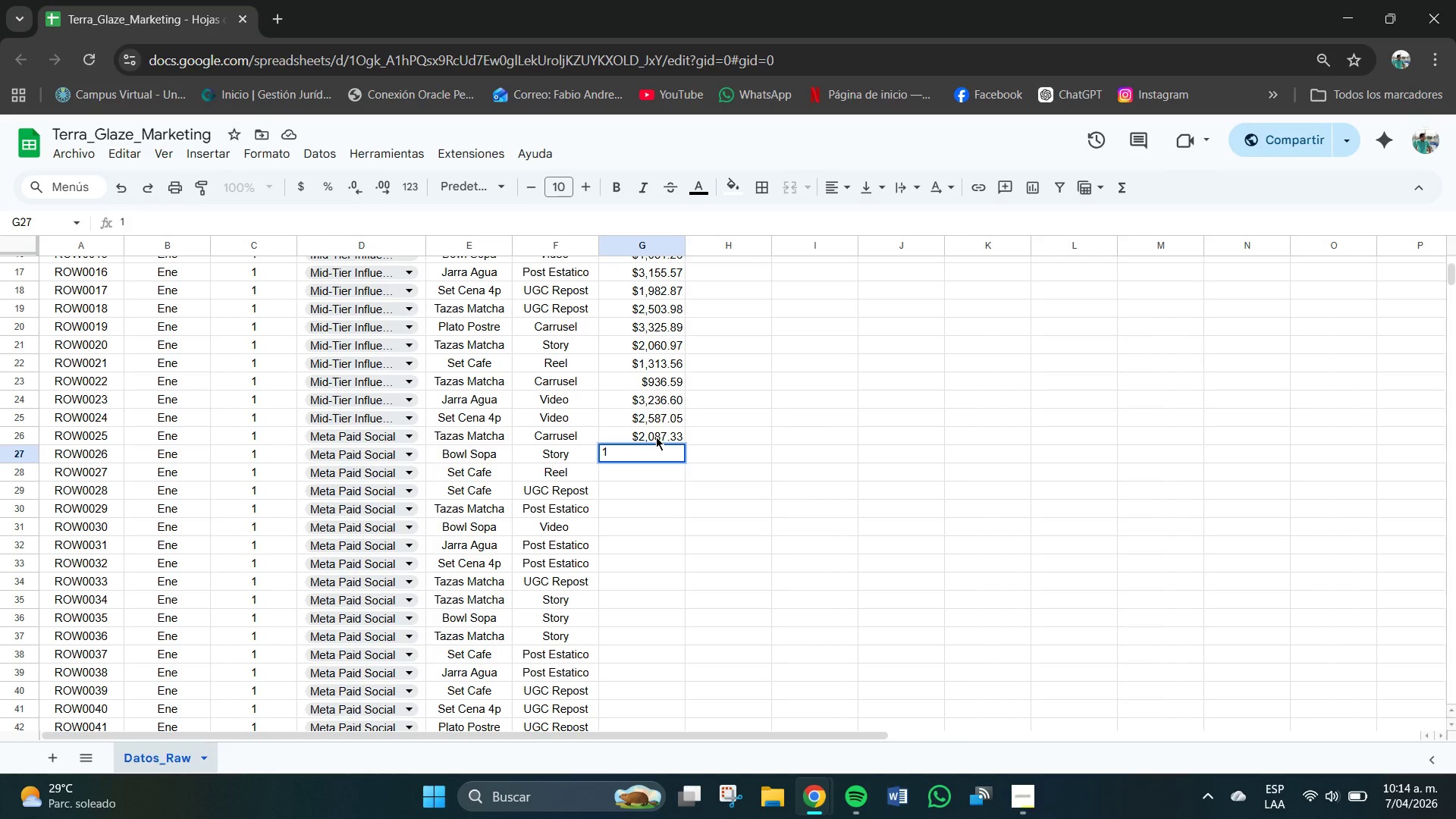 
key(Comma)
 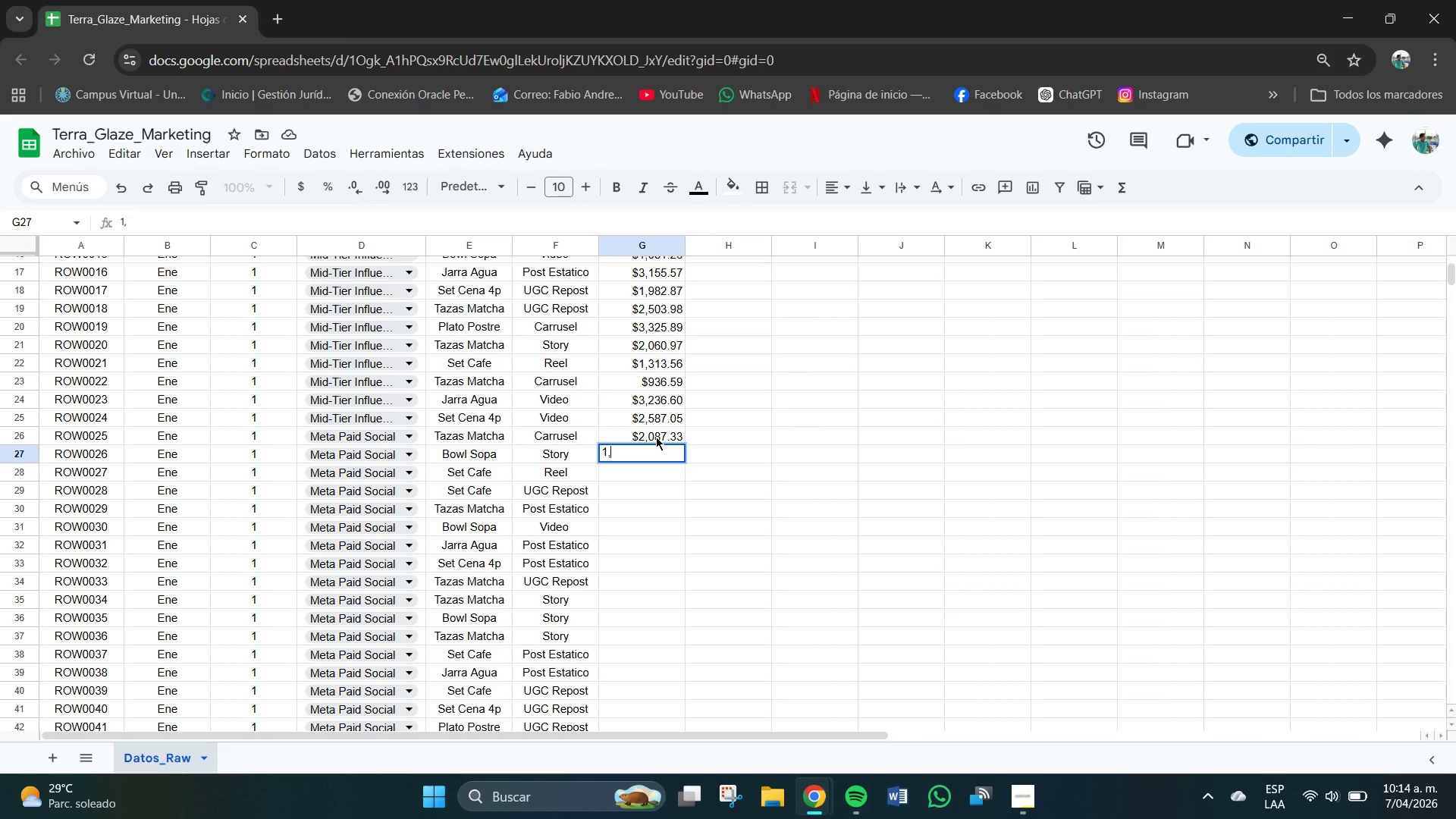 
key(Numpad1)
 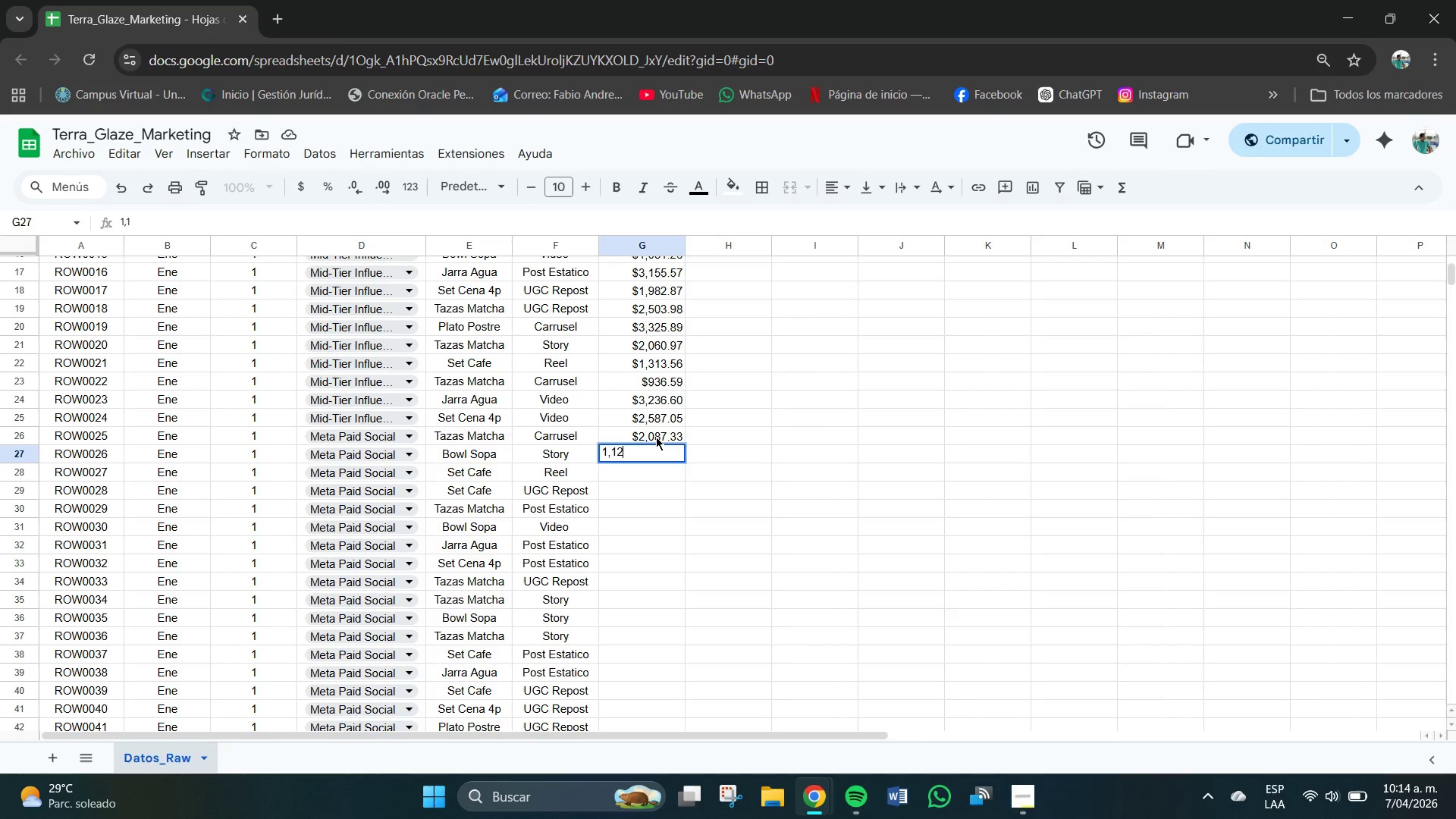 
key(Numpad2)
 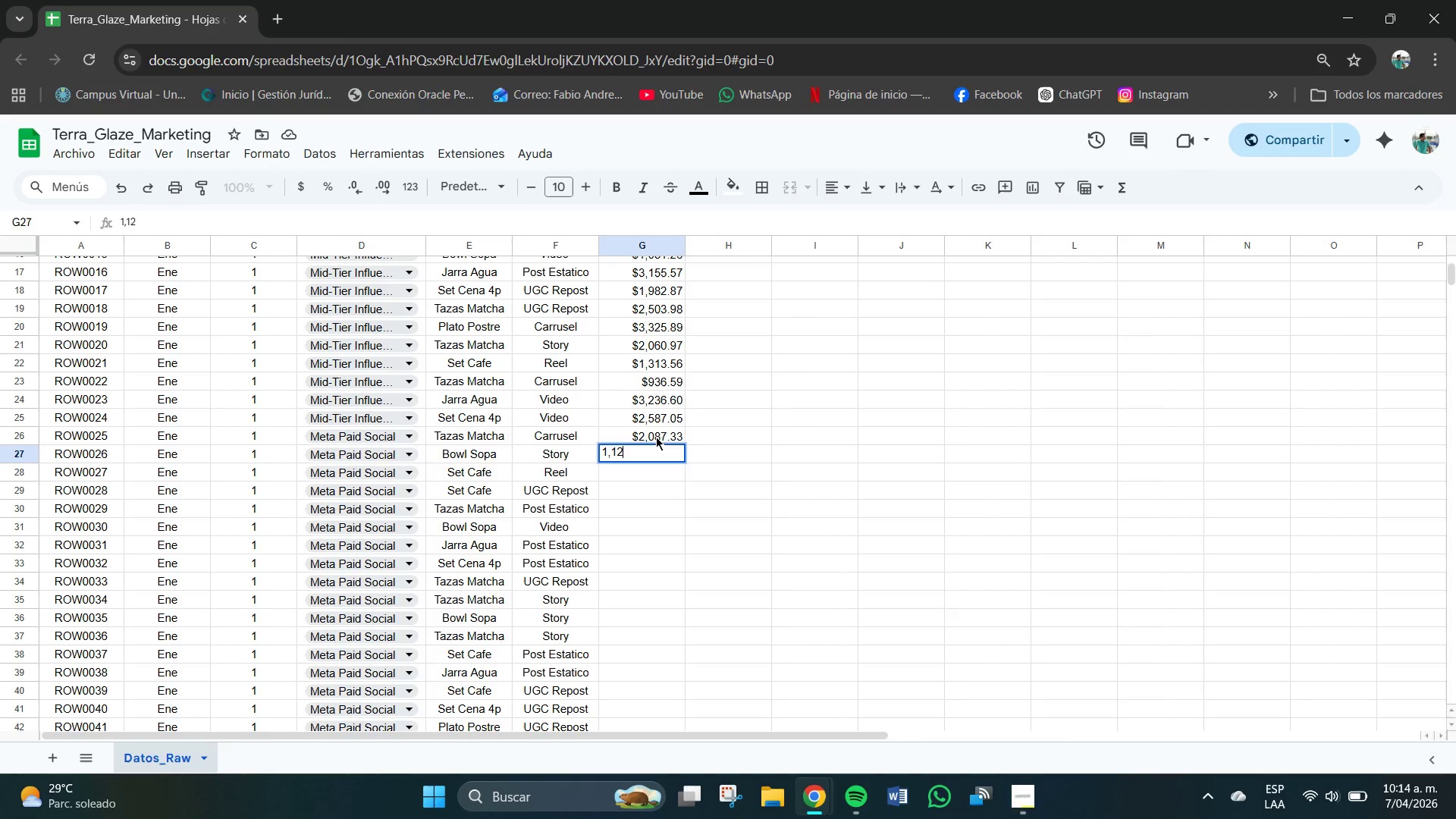 
key(Numpad3)
 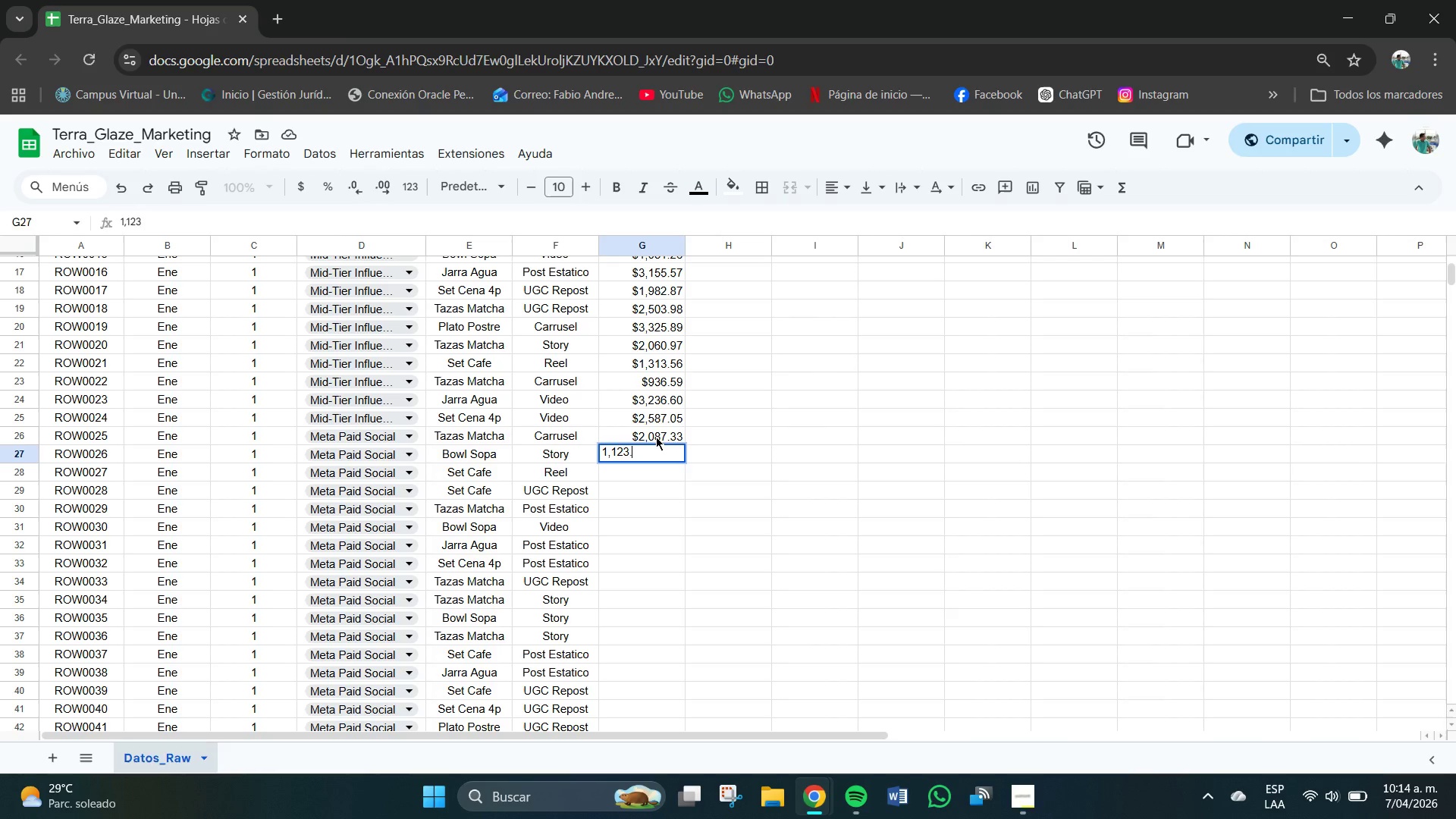 
key(NumpadDecimal)
 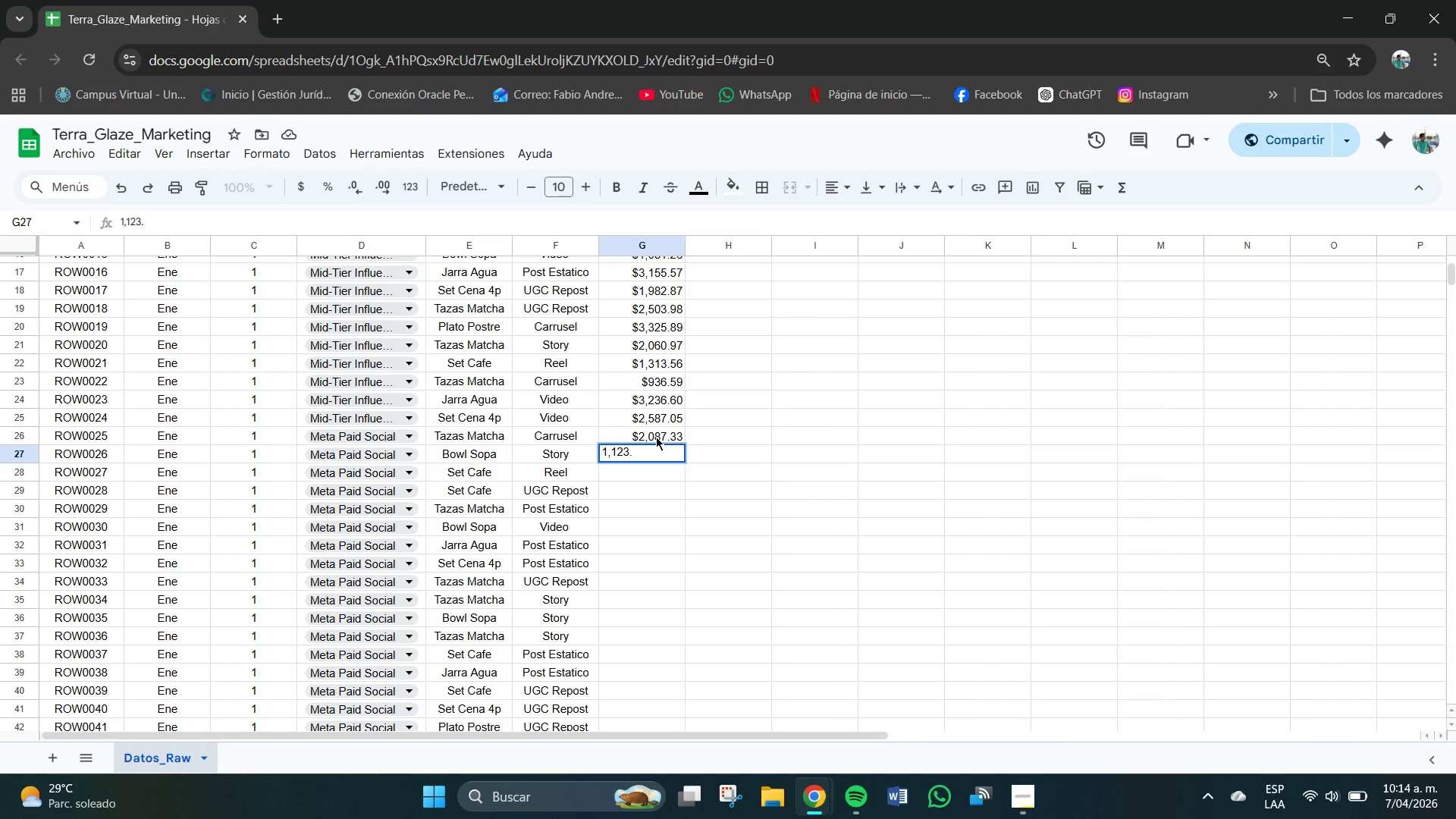 
key(Numpad6)
 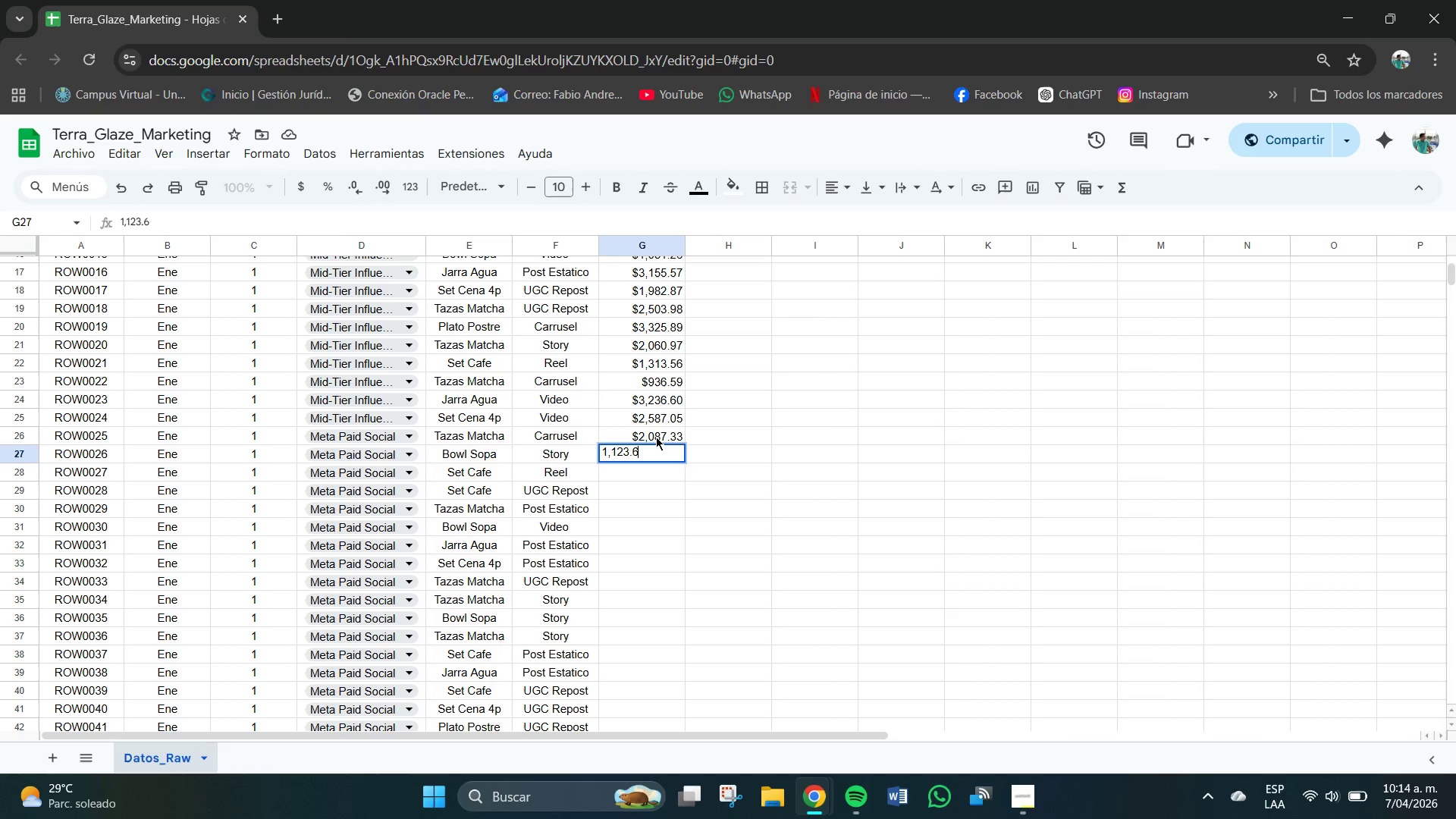 
key(Numpad9)
 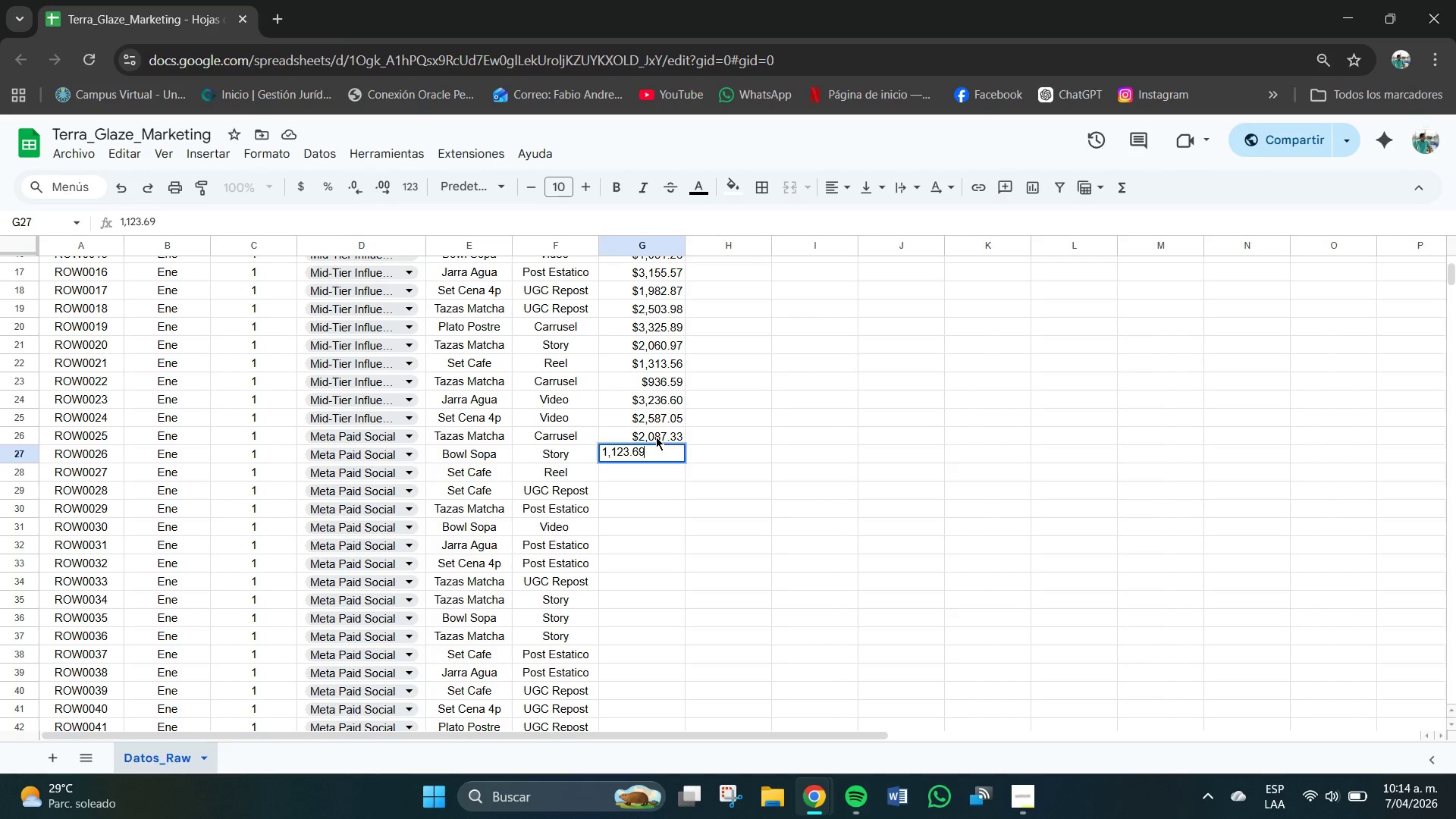 
key(NumpadEnter)
 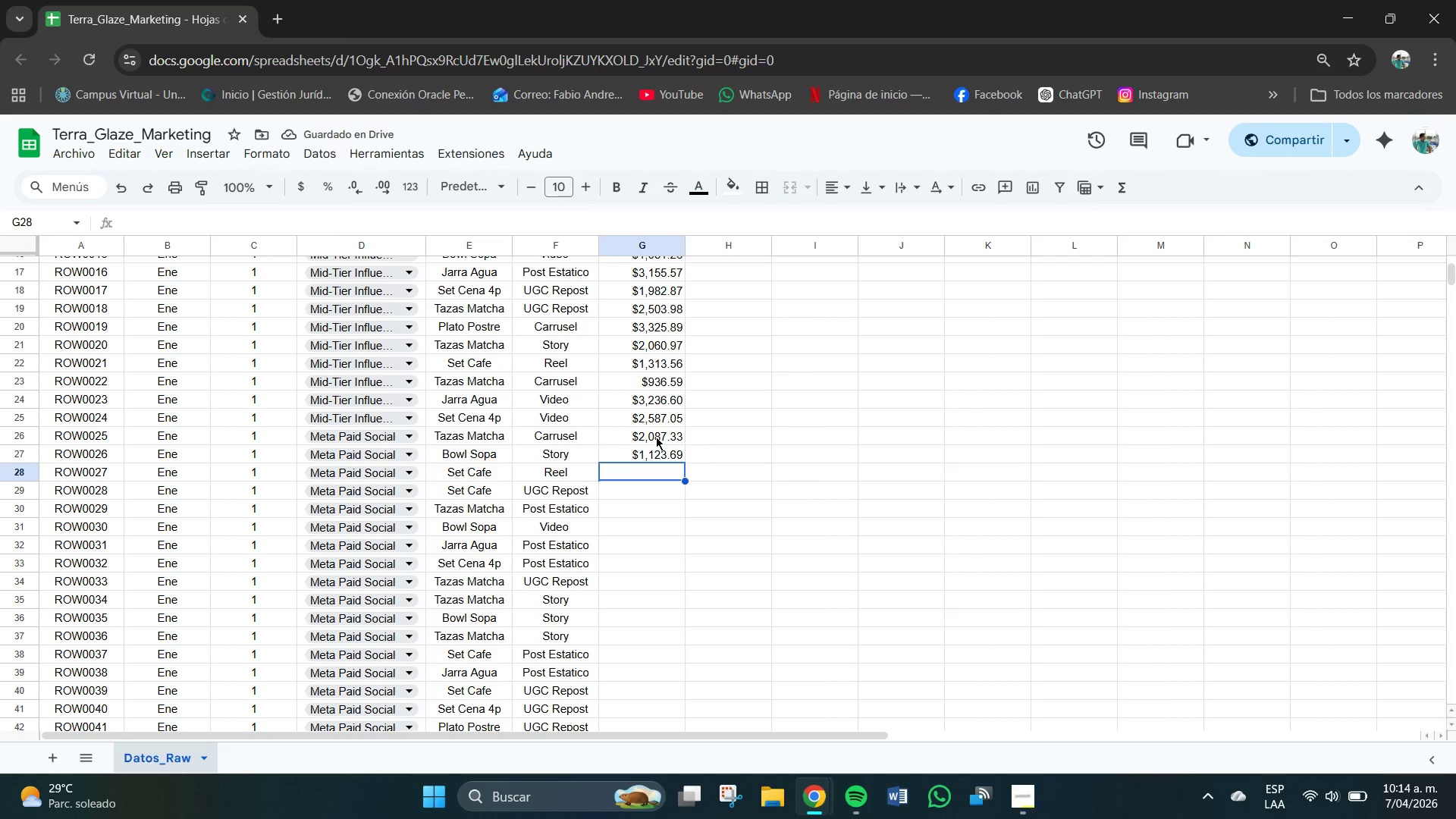 
key(Numpad1)
 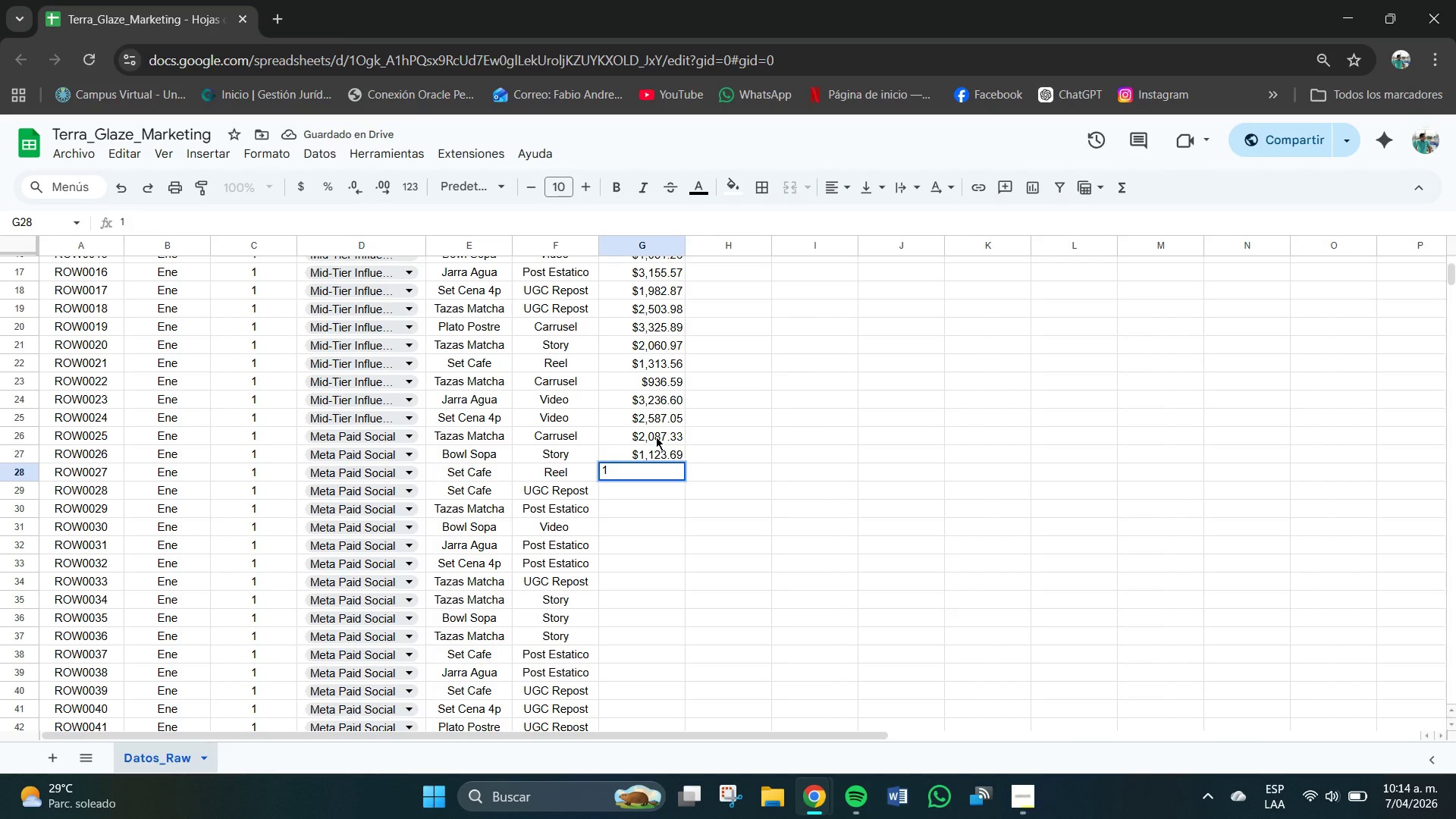 
key(Comma)
 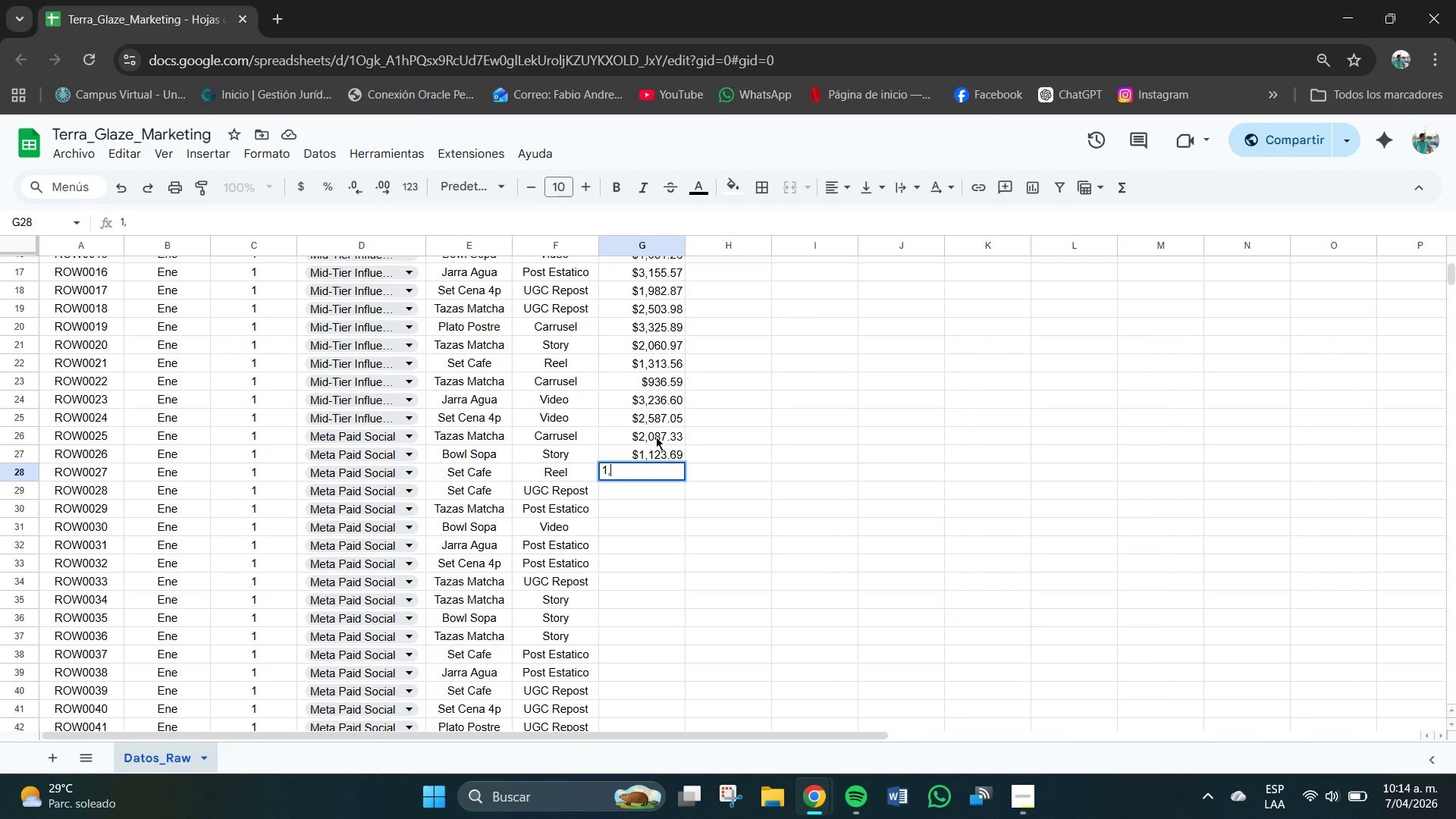 
key(Numpad3)
 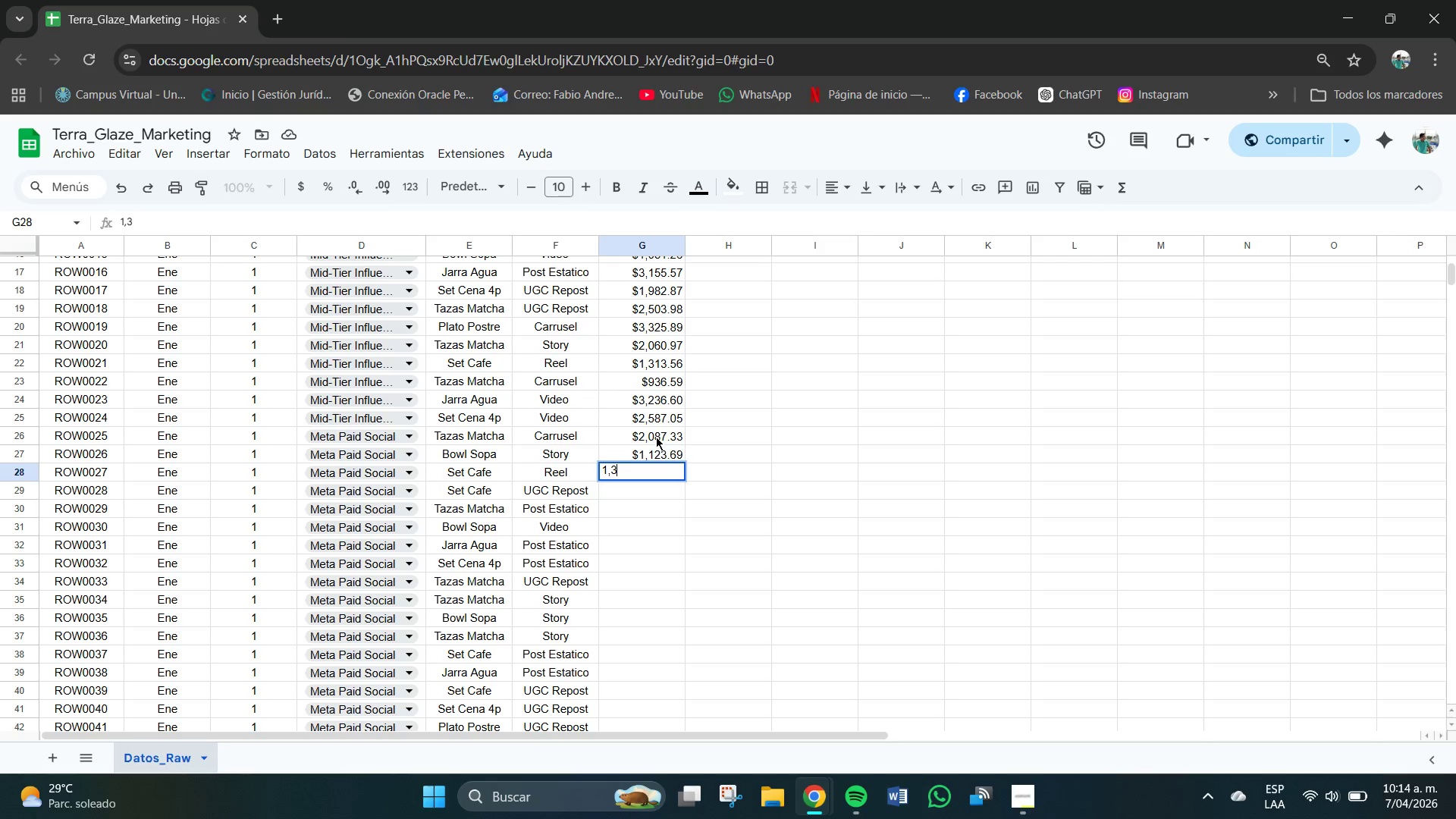 
key(Numpad3)
 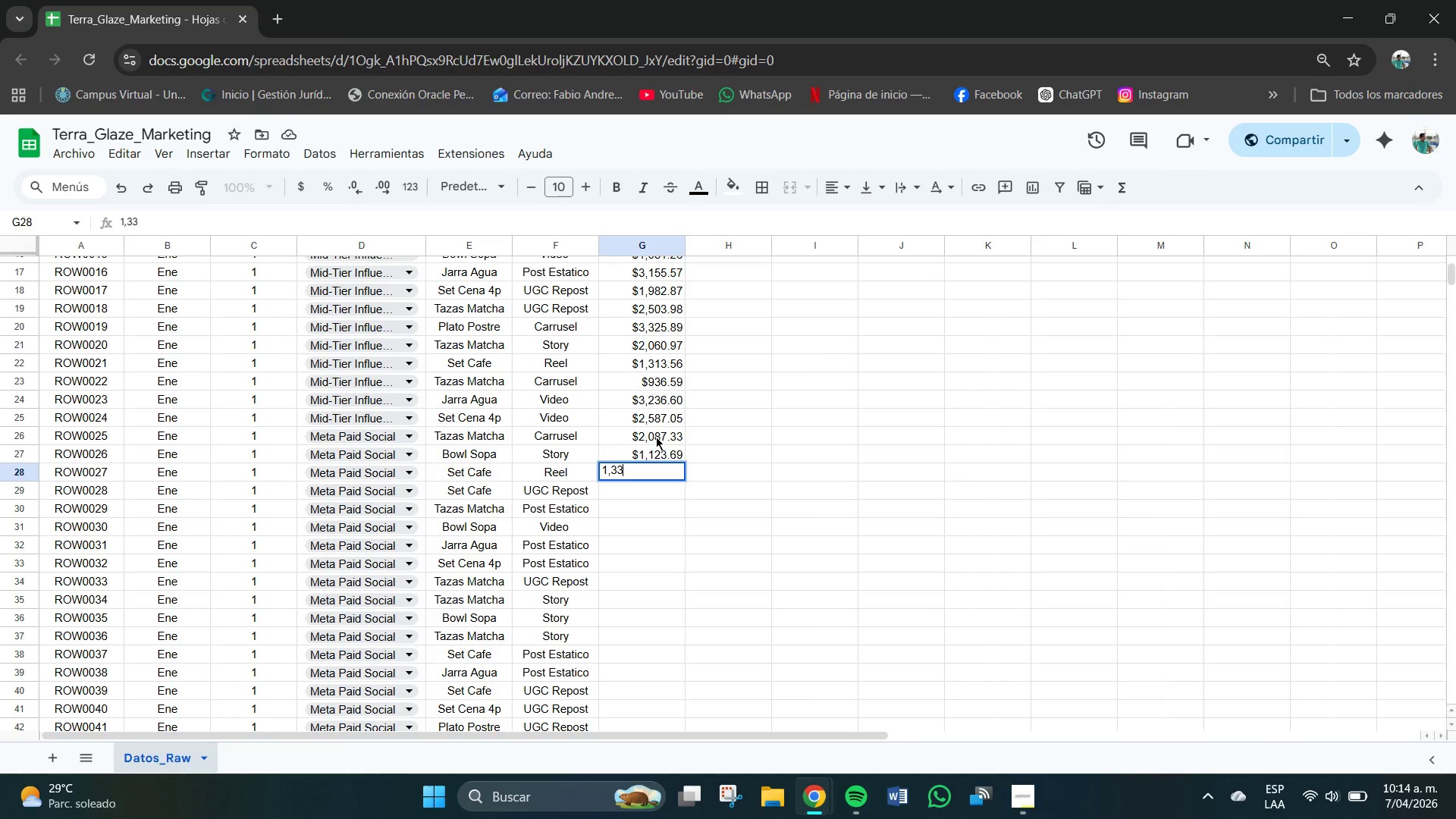 
key(Numpad5)
 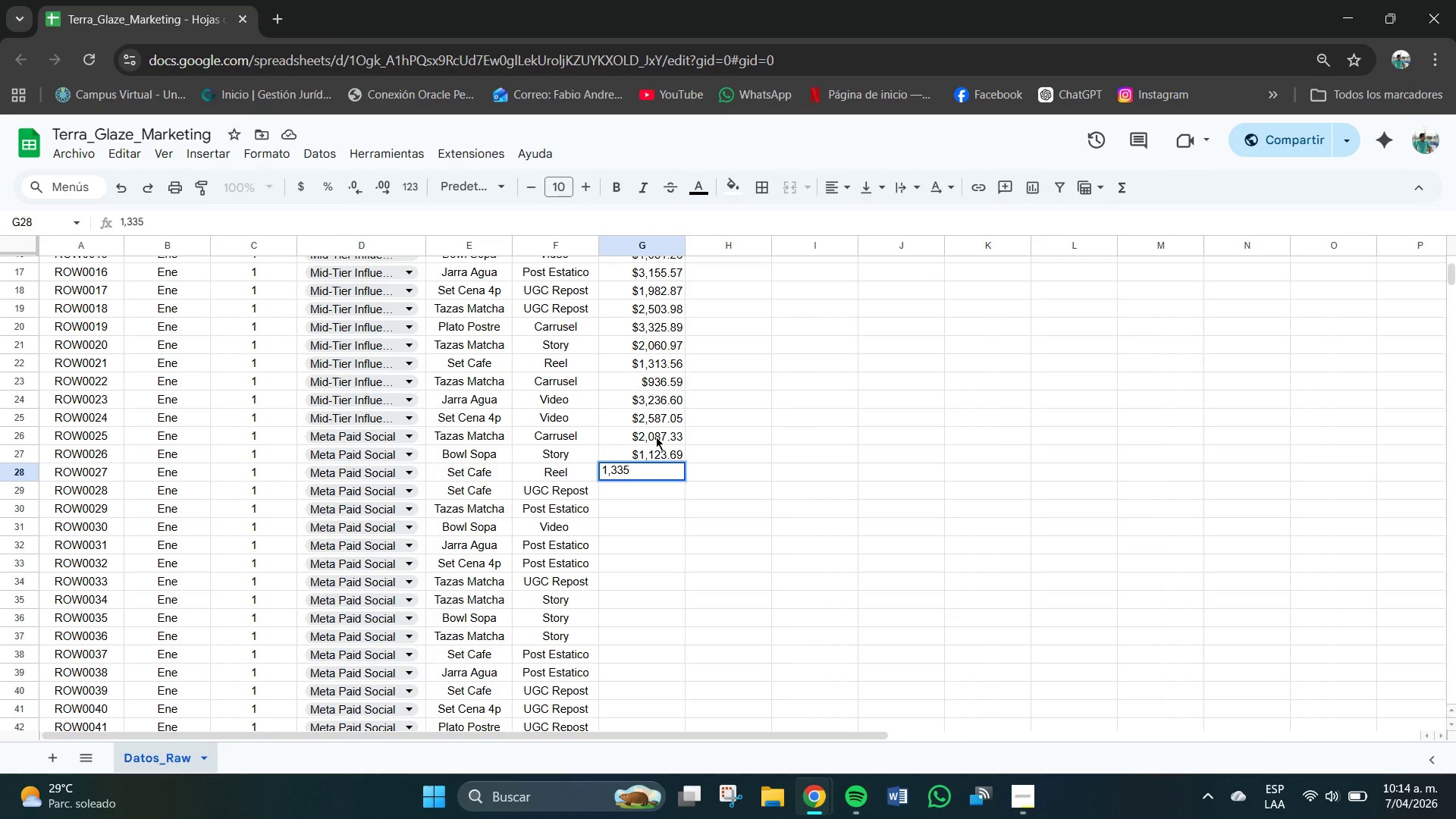 
key(NumpadDecimal)
 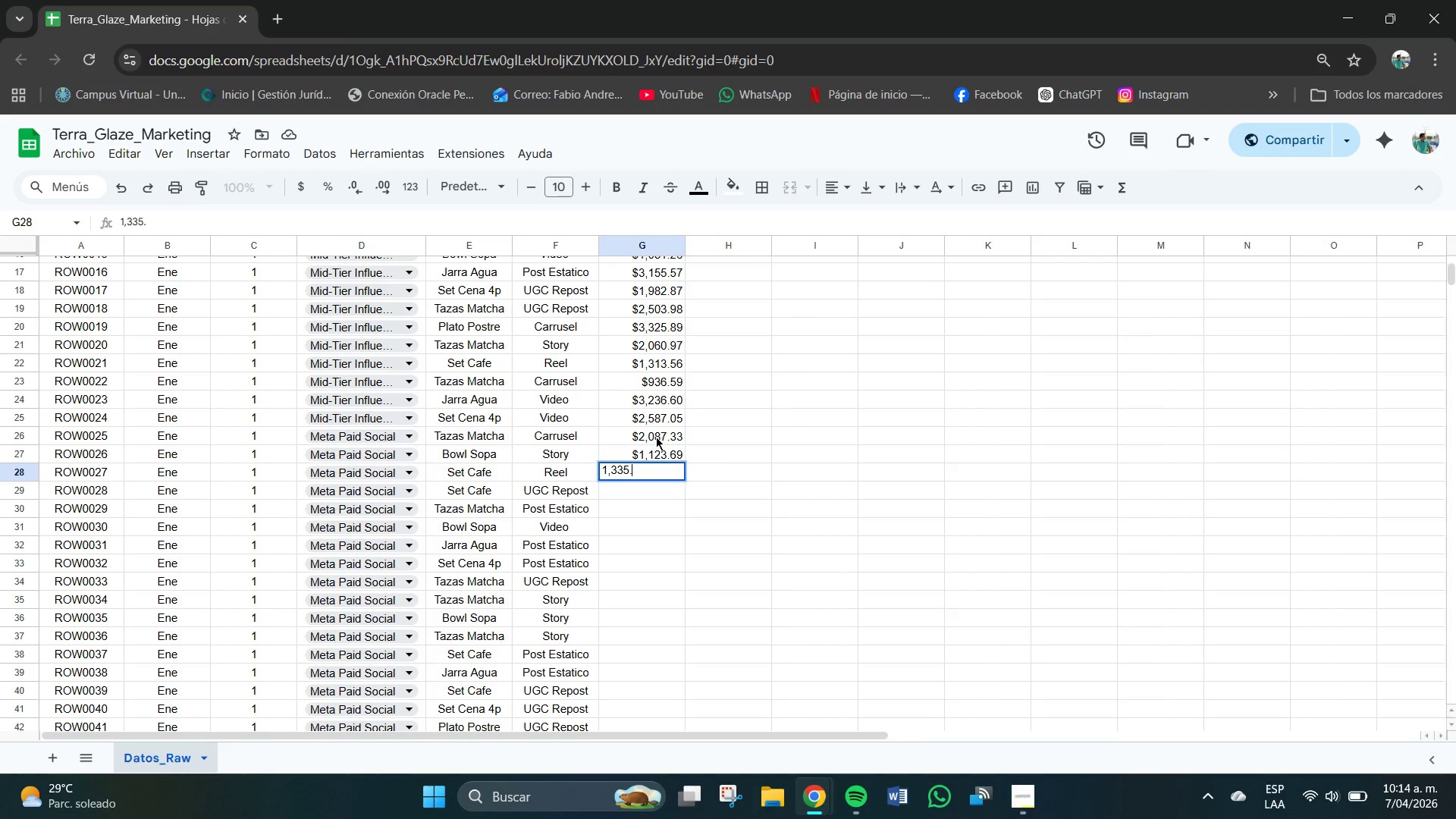 
key(Enter)
 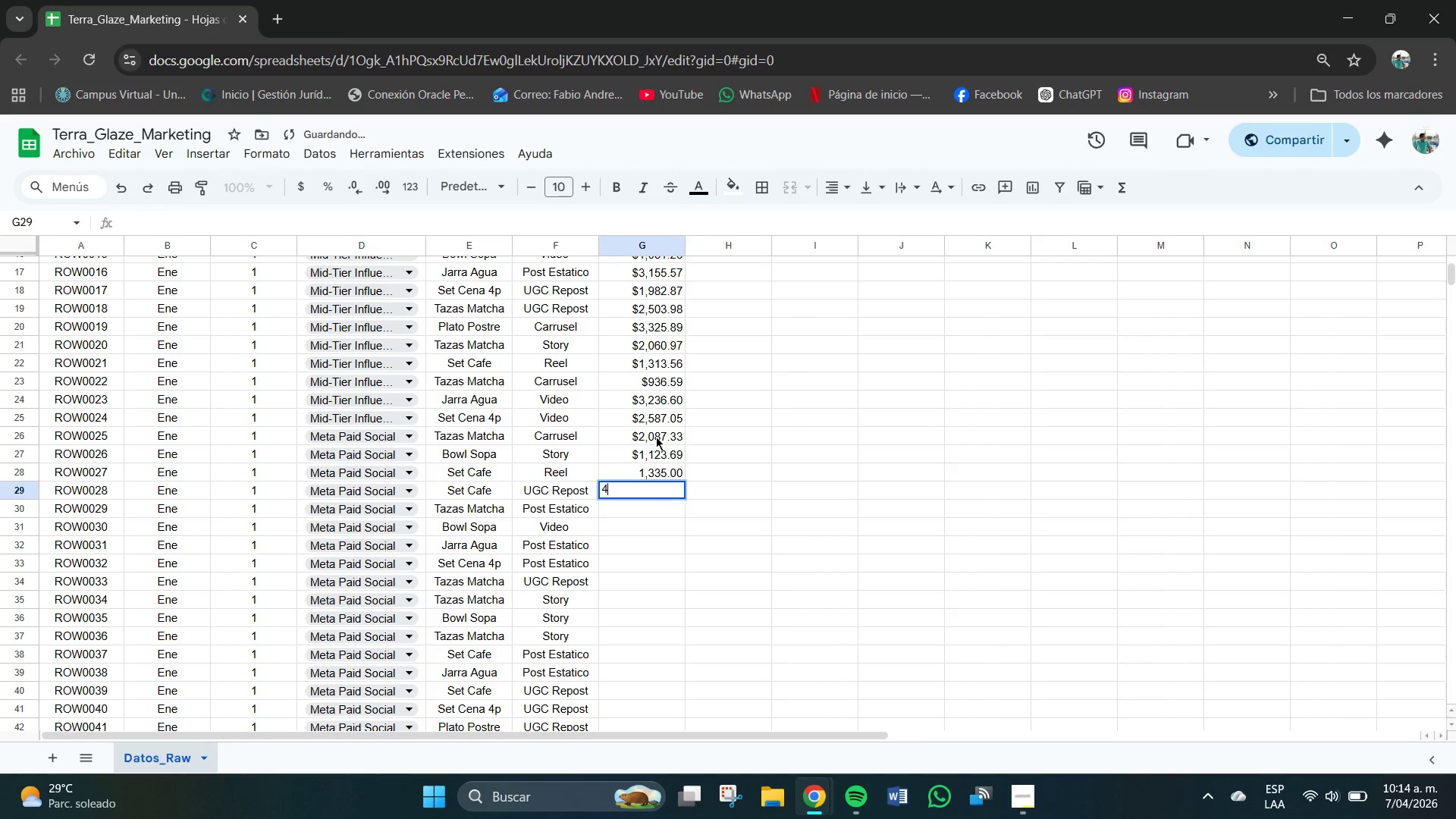 
key(Numpad4)
 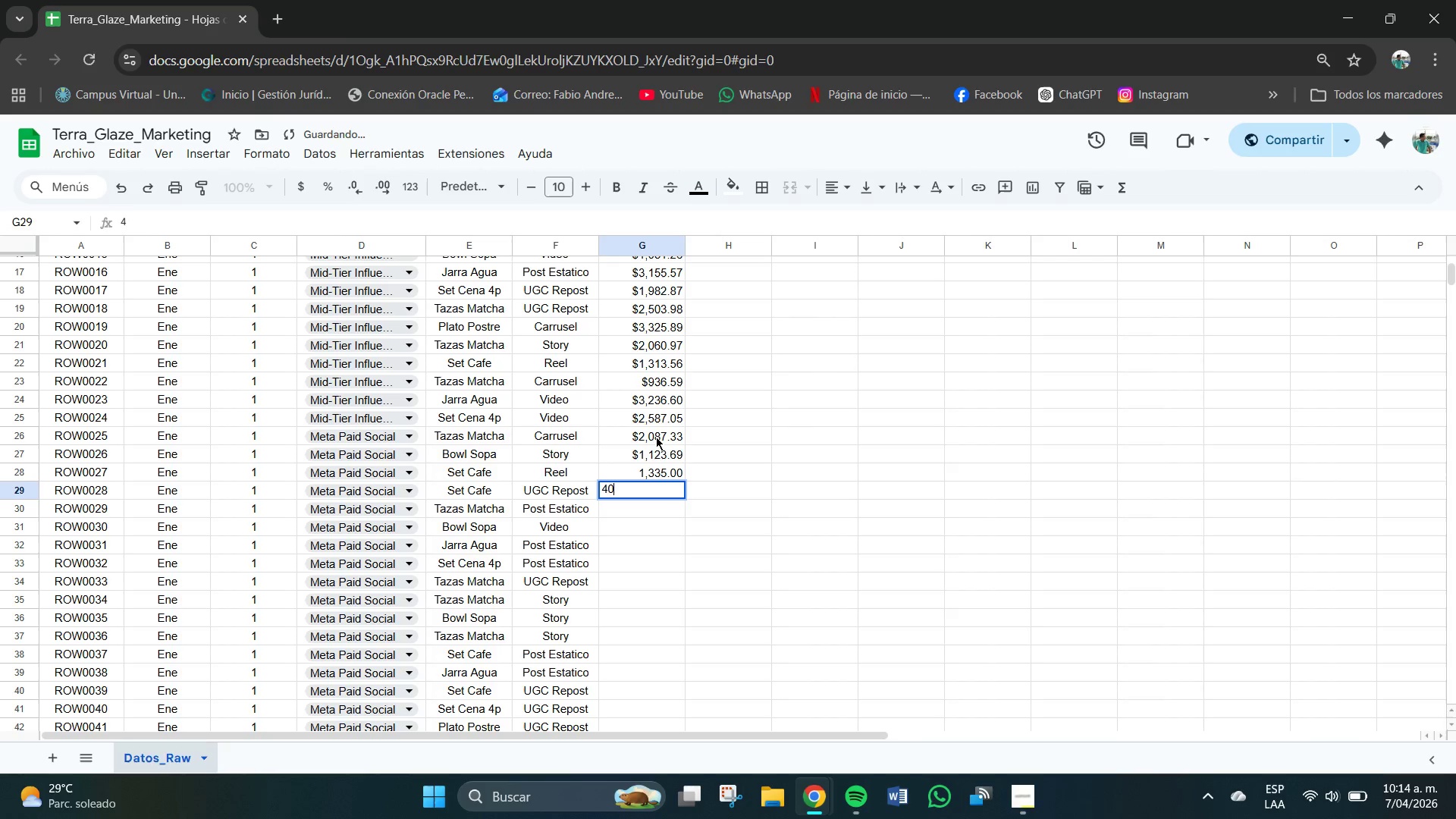 
key(Numpad0)
 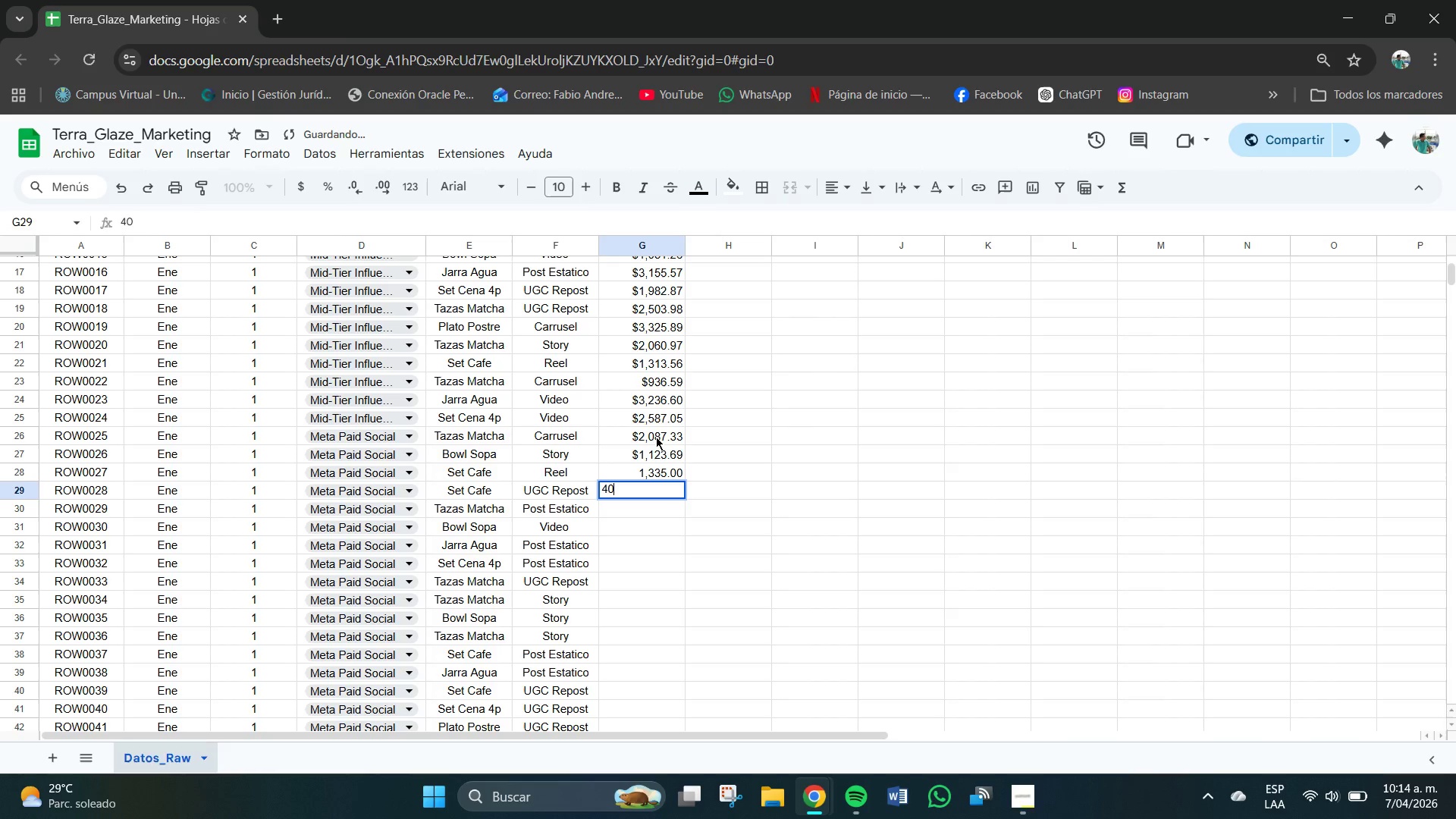 
key(Backspace)
 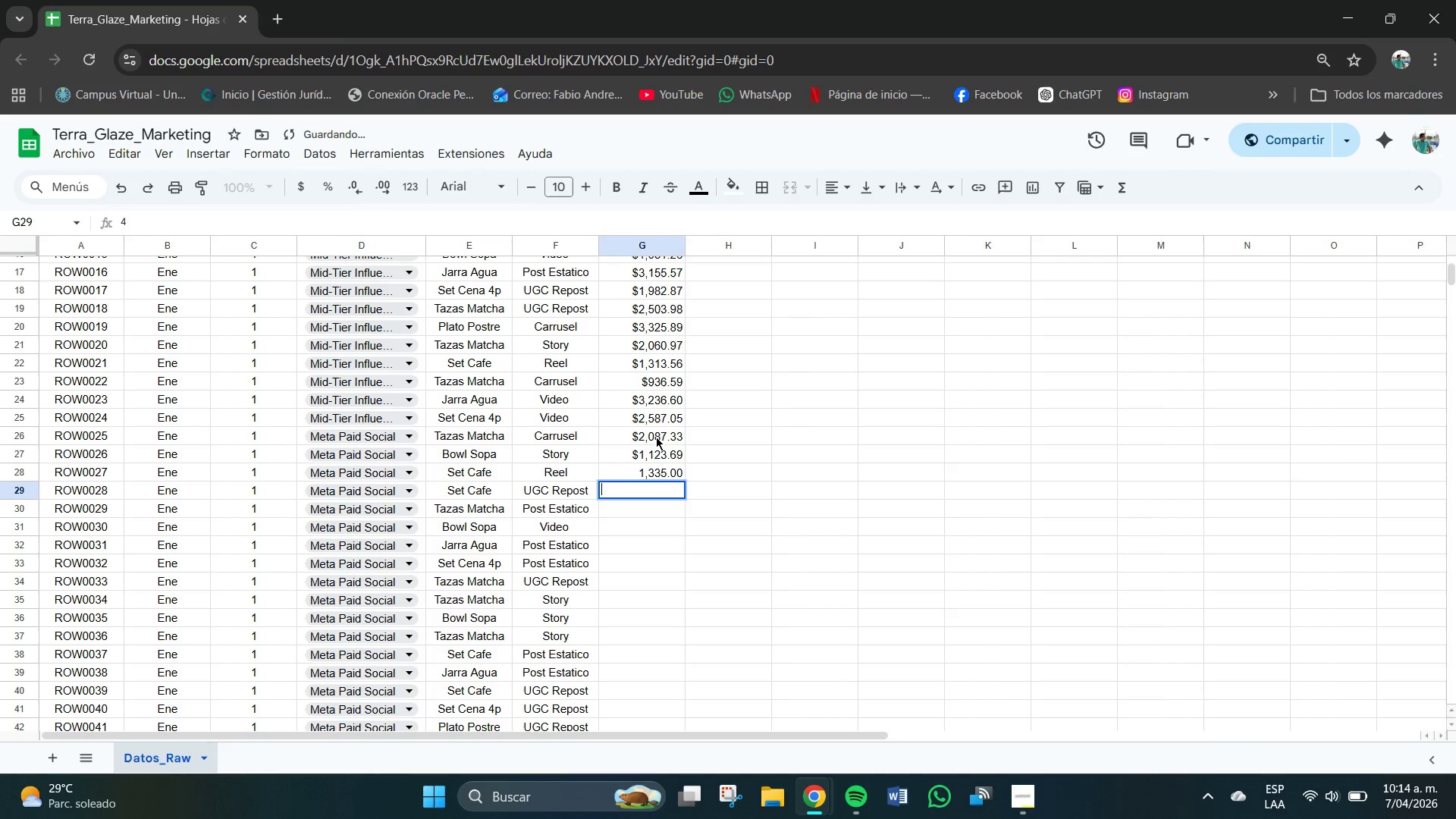 
key(Backspace)
 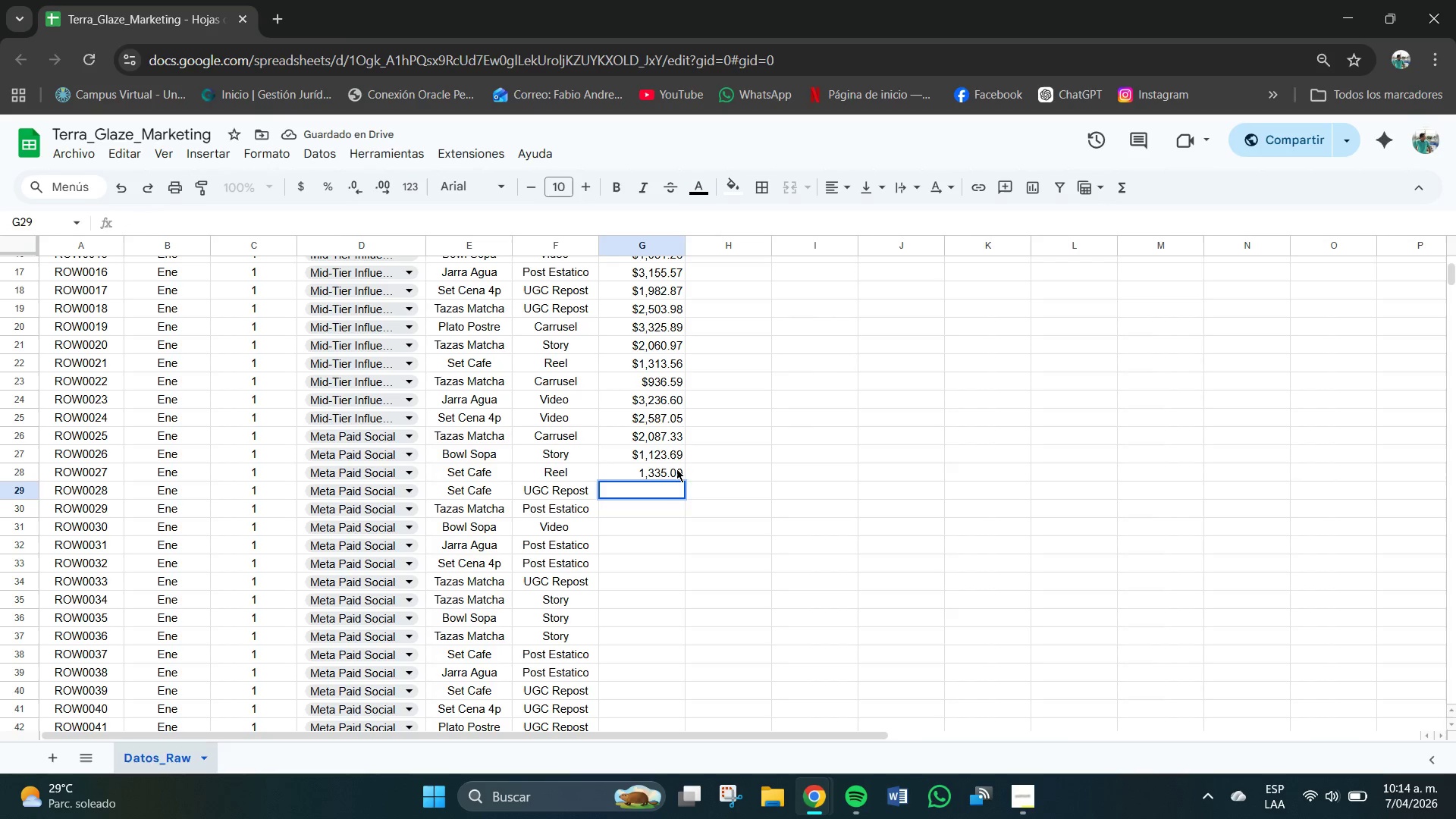 
left_click([664, 466])
 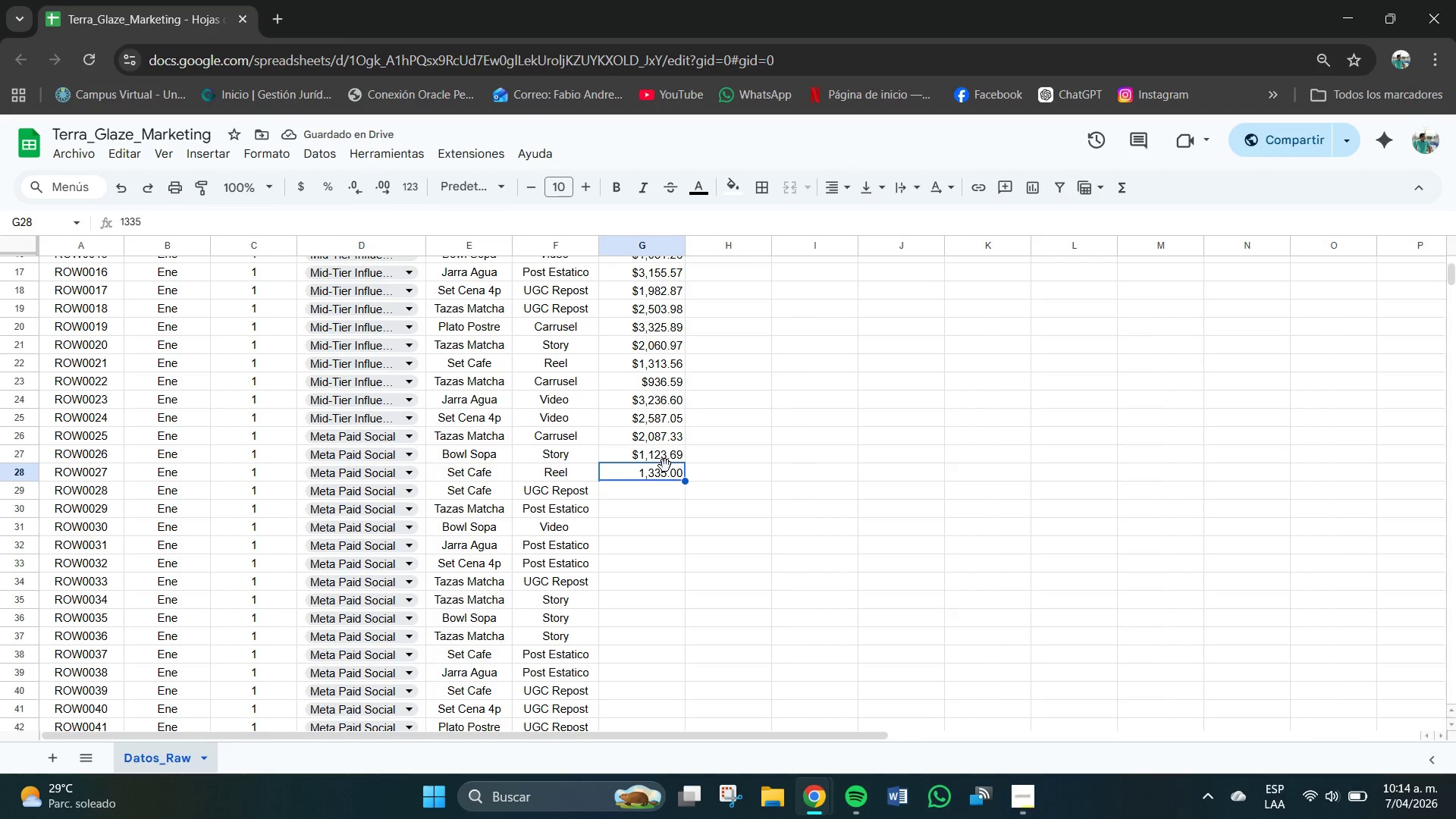 
left_click_drag(start_coordinate=[664, 466], to_coordinate=[668, 466])
 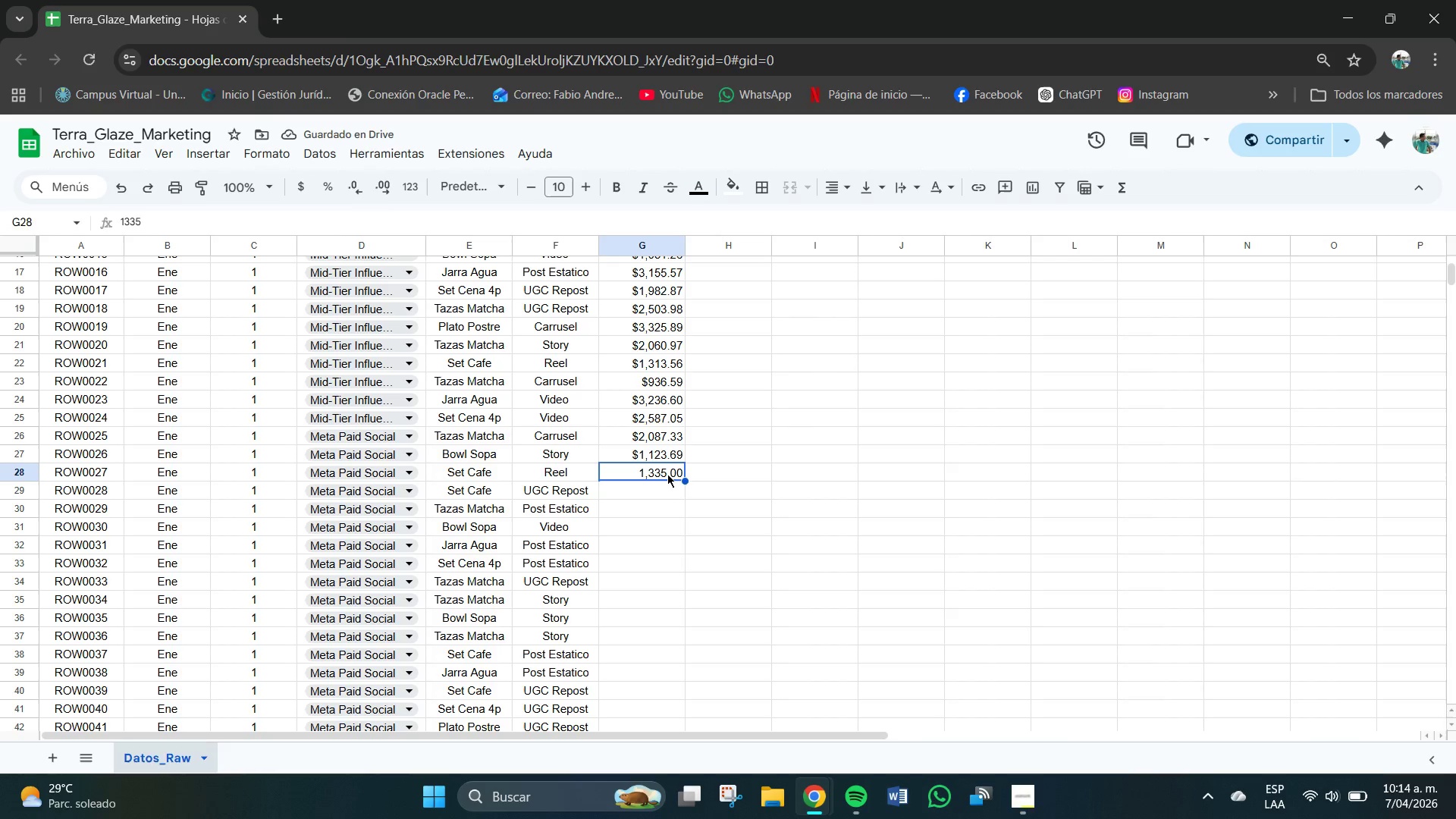 
triple_click([667, 474])
 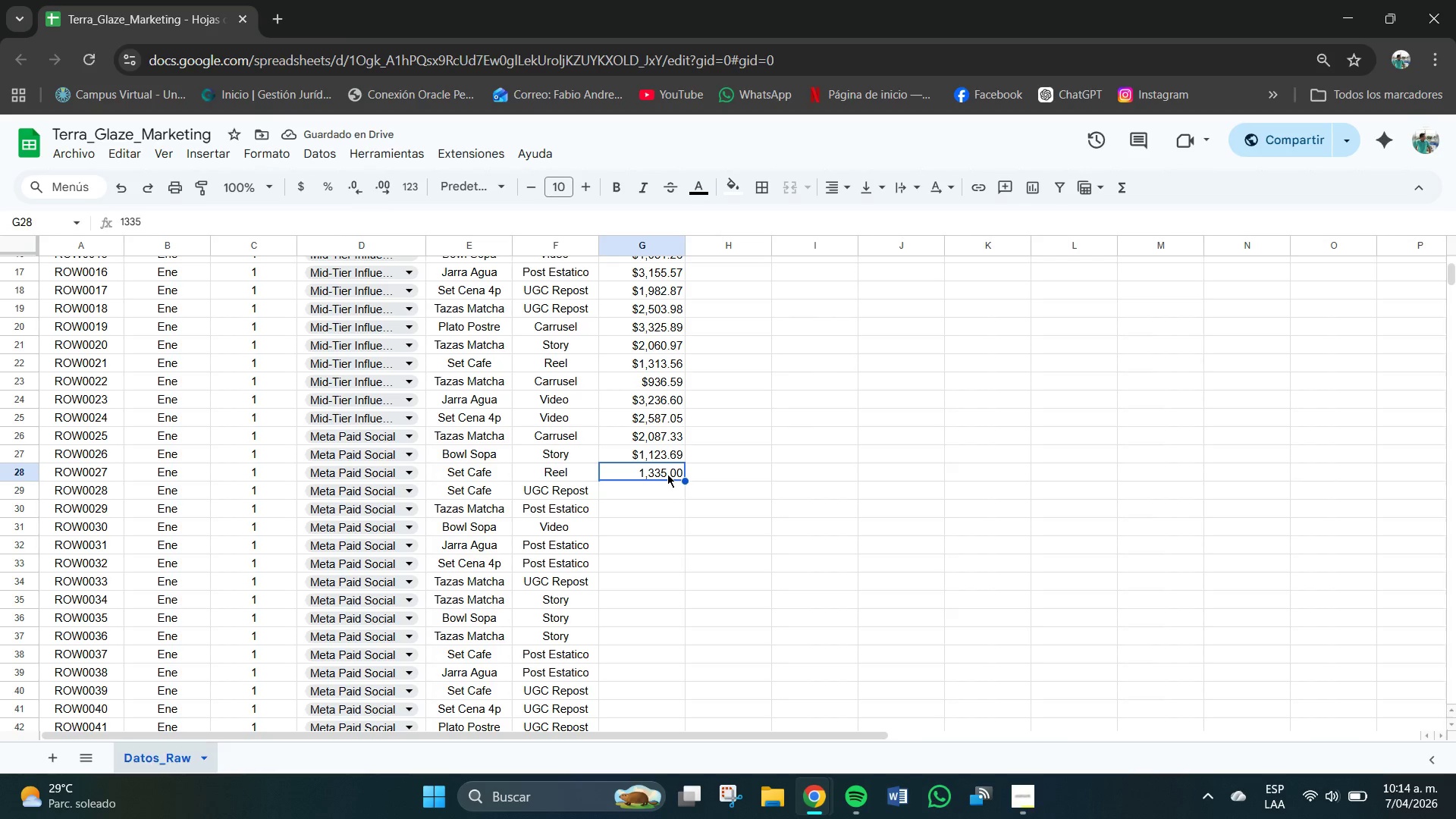 
triple_click([667, 474])
 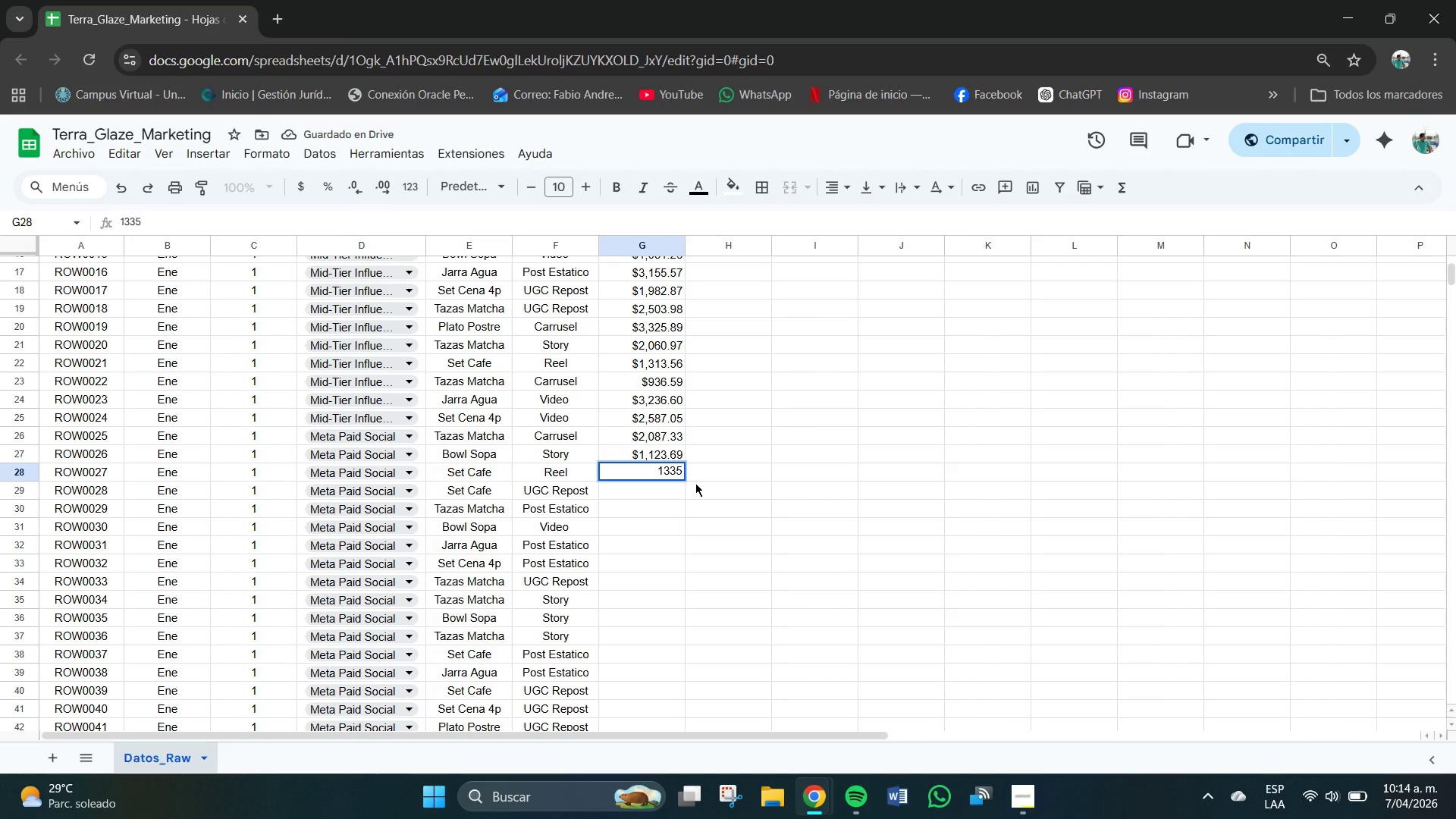 
key(Backspace)
 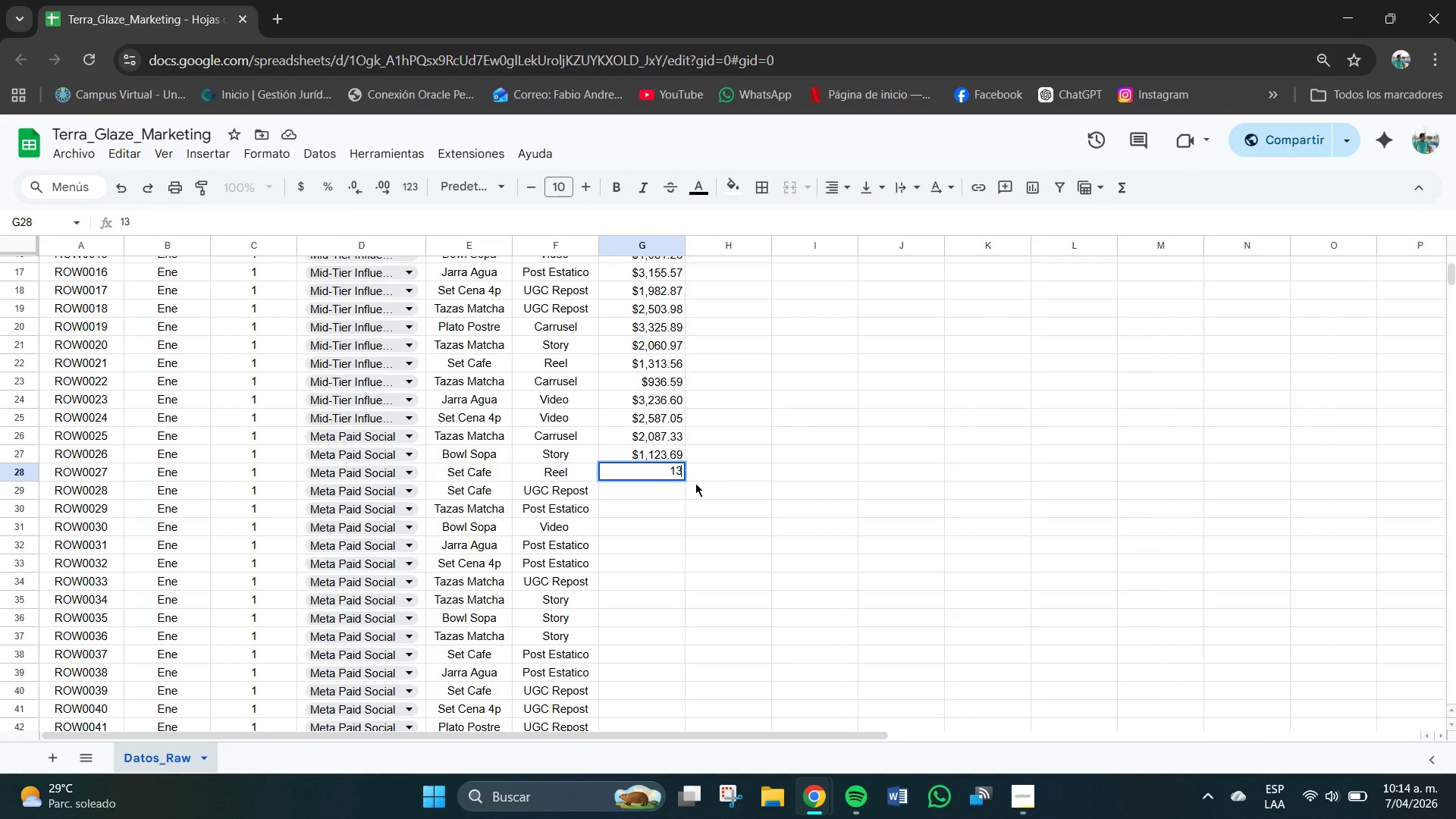 
key(Backspace)
 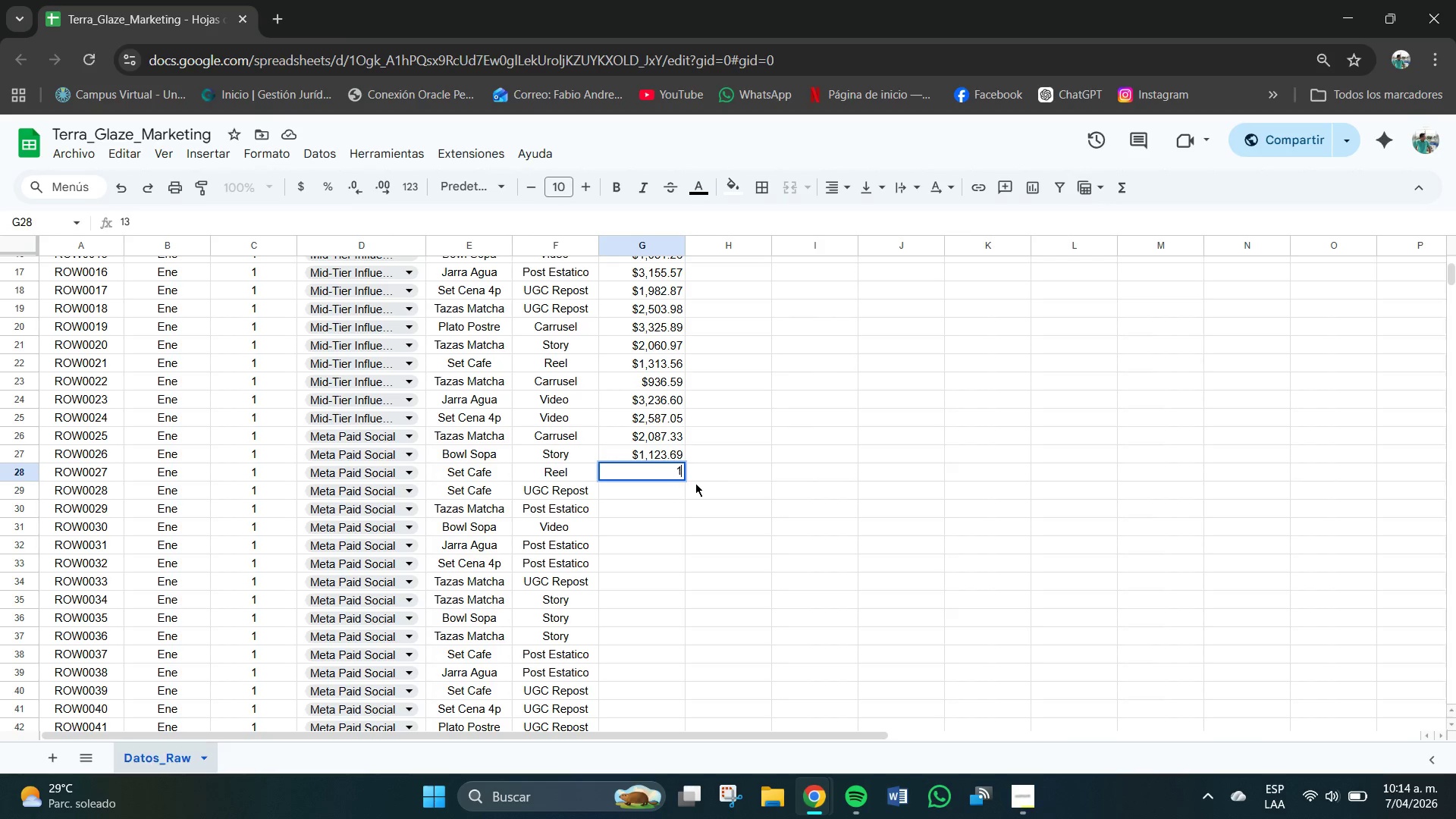 
key(Backspace)
 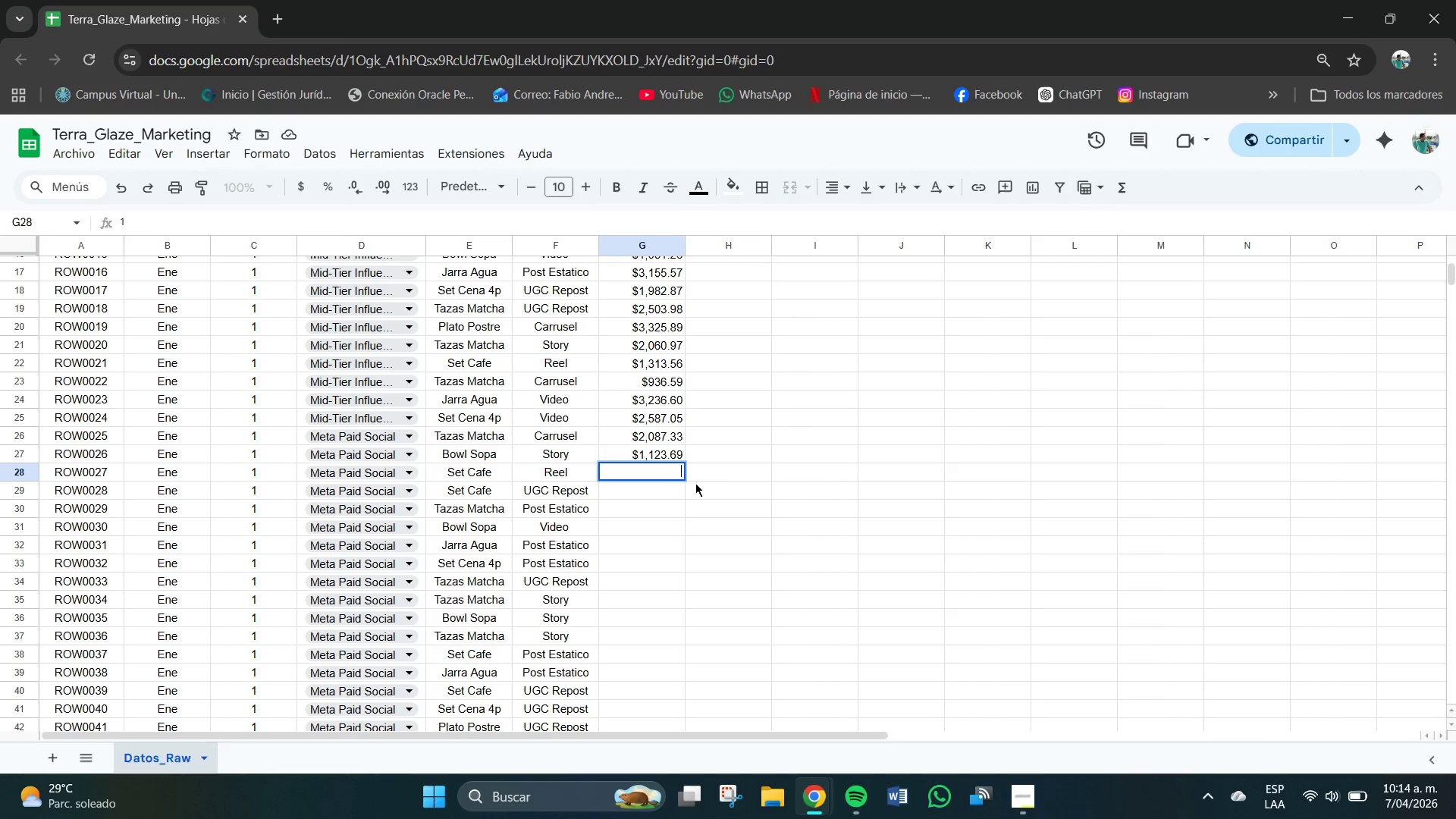 
key(Backspace)
 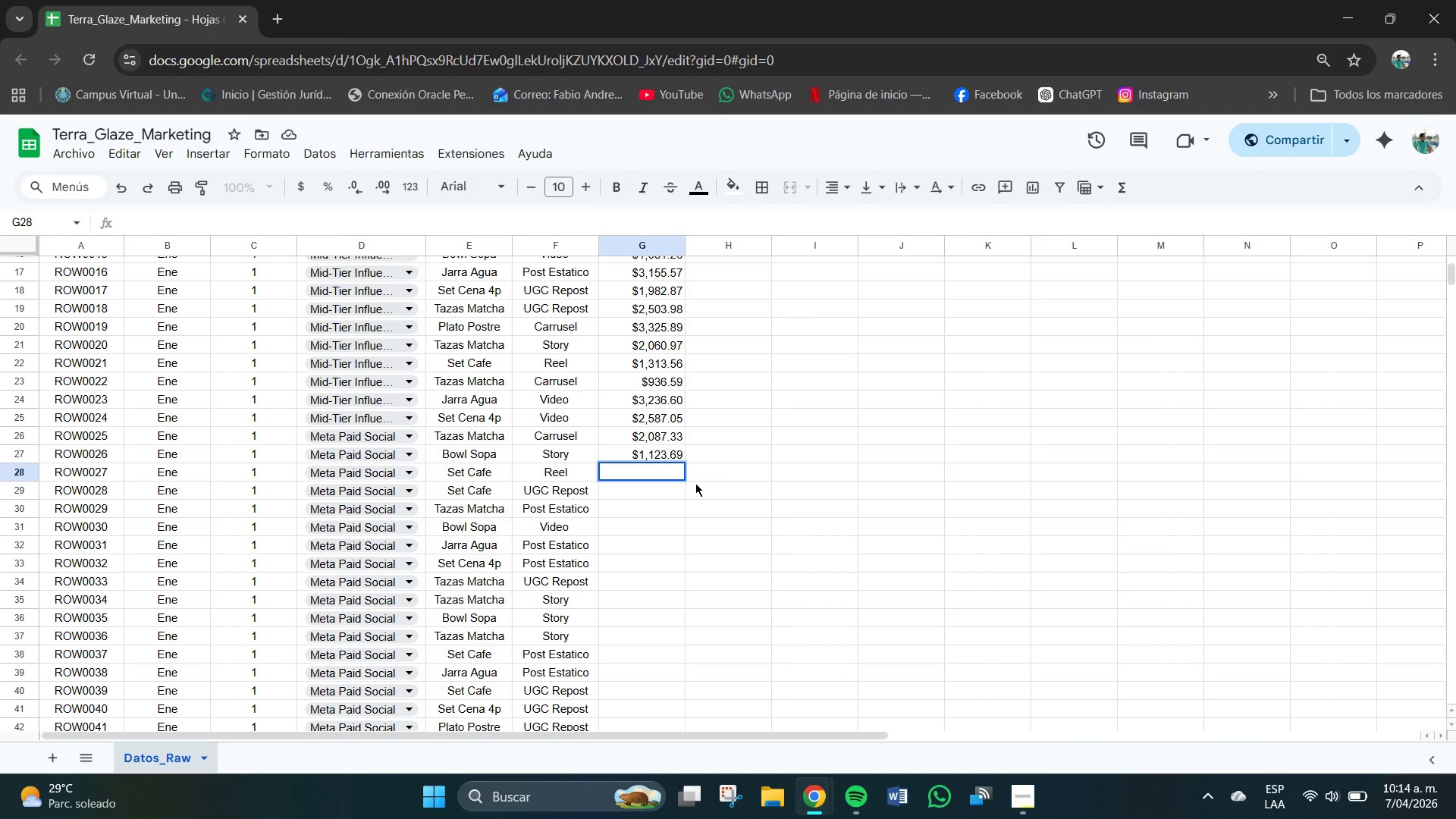 
key(Numpad1)
 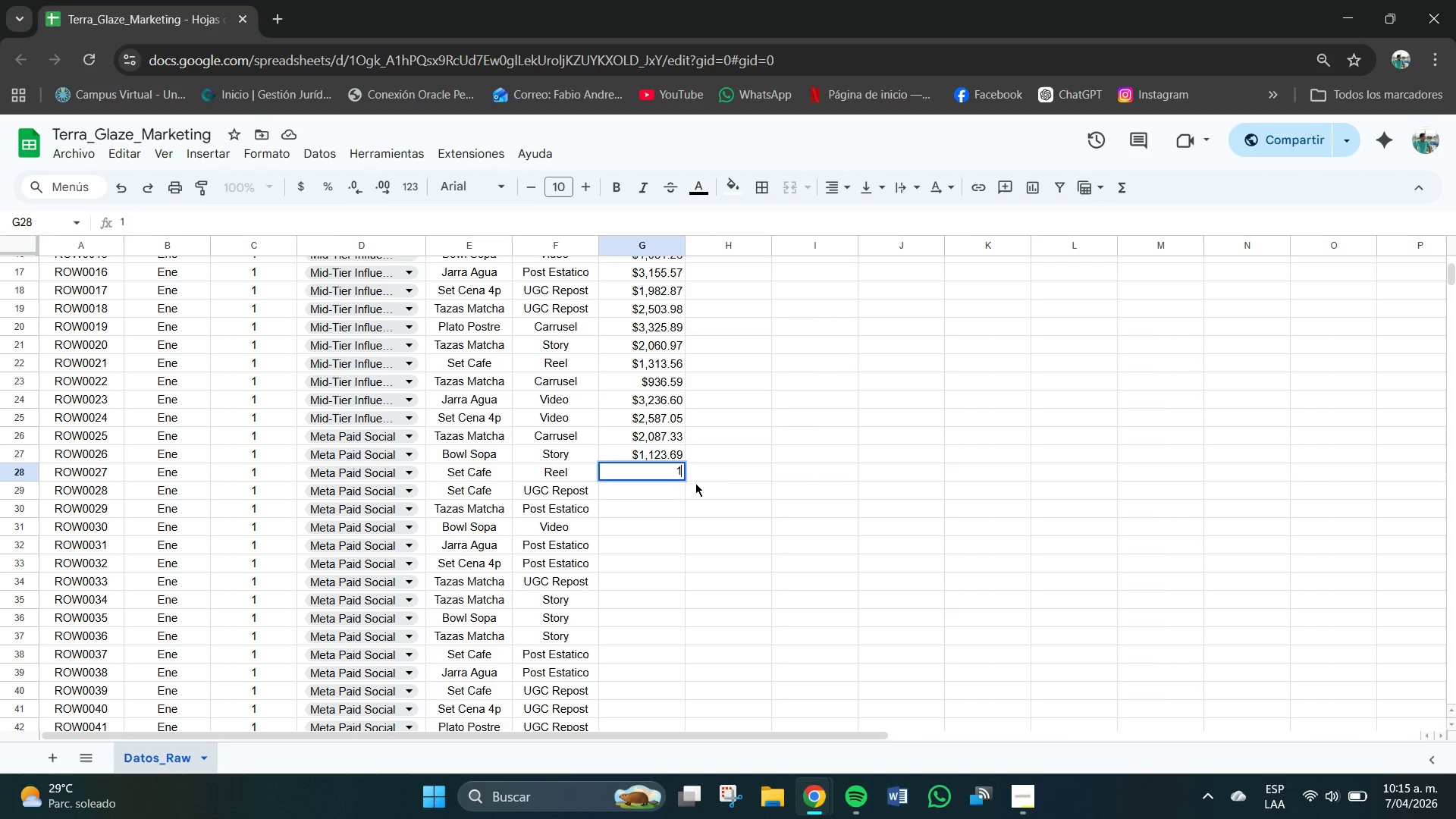 
key(Comma)
 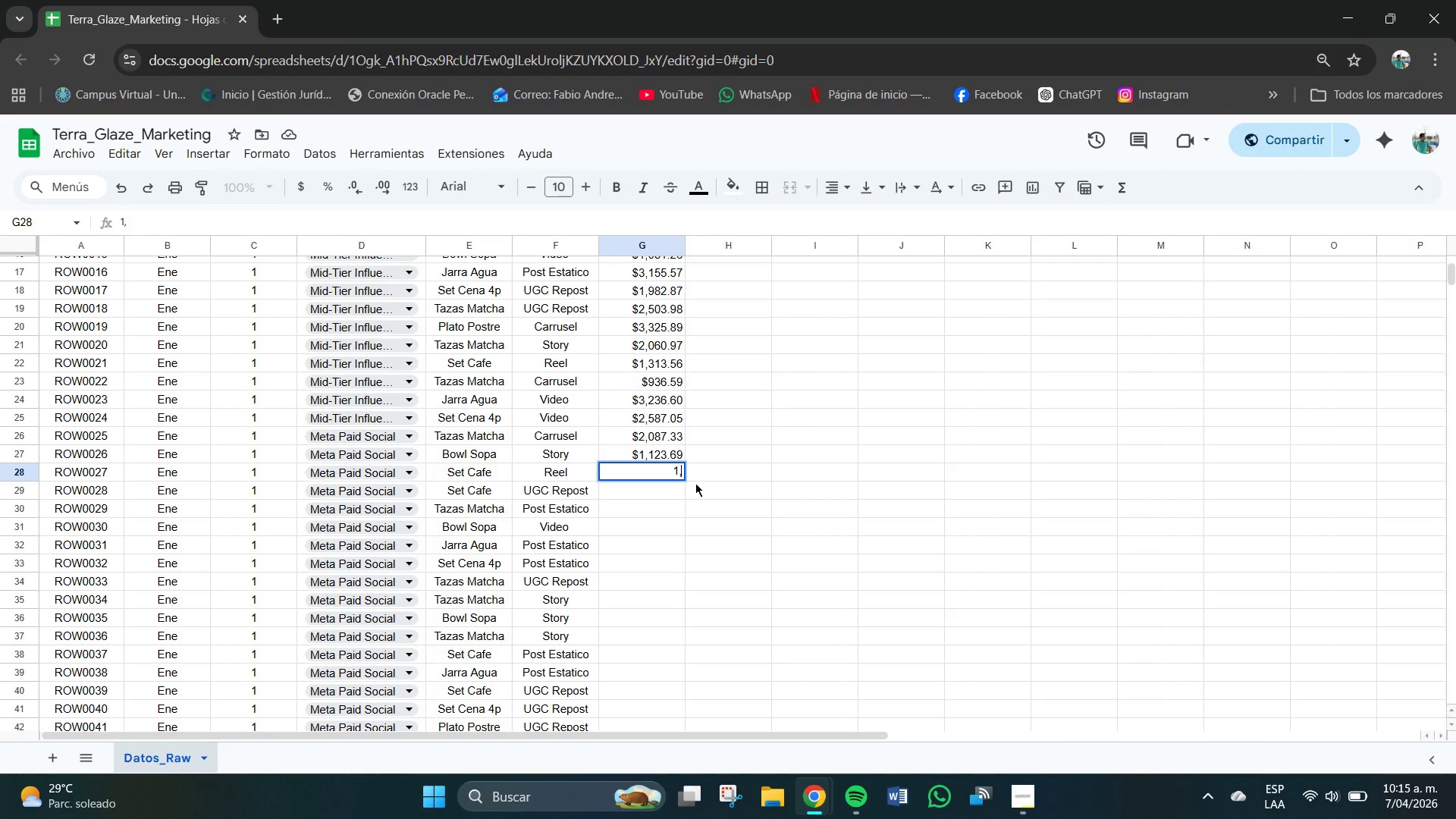 
key(Numpad3)
 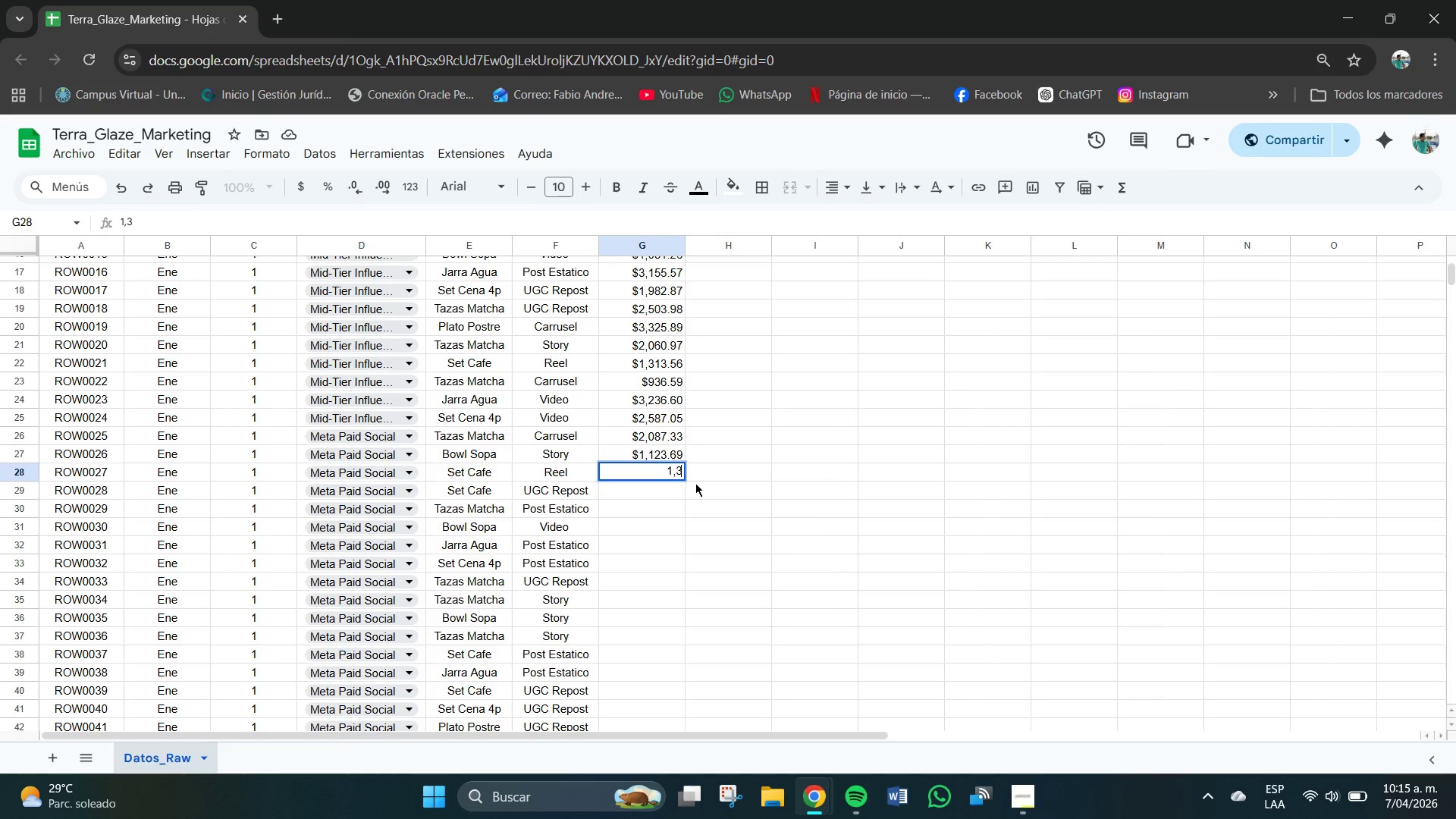 
key(Numpad3)
 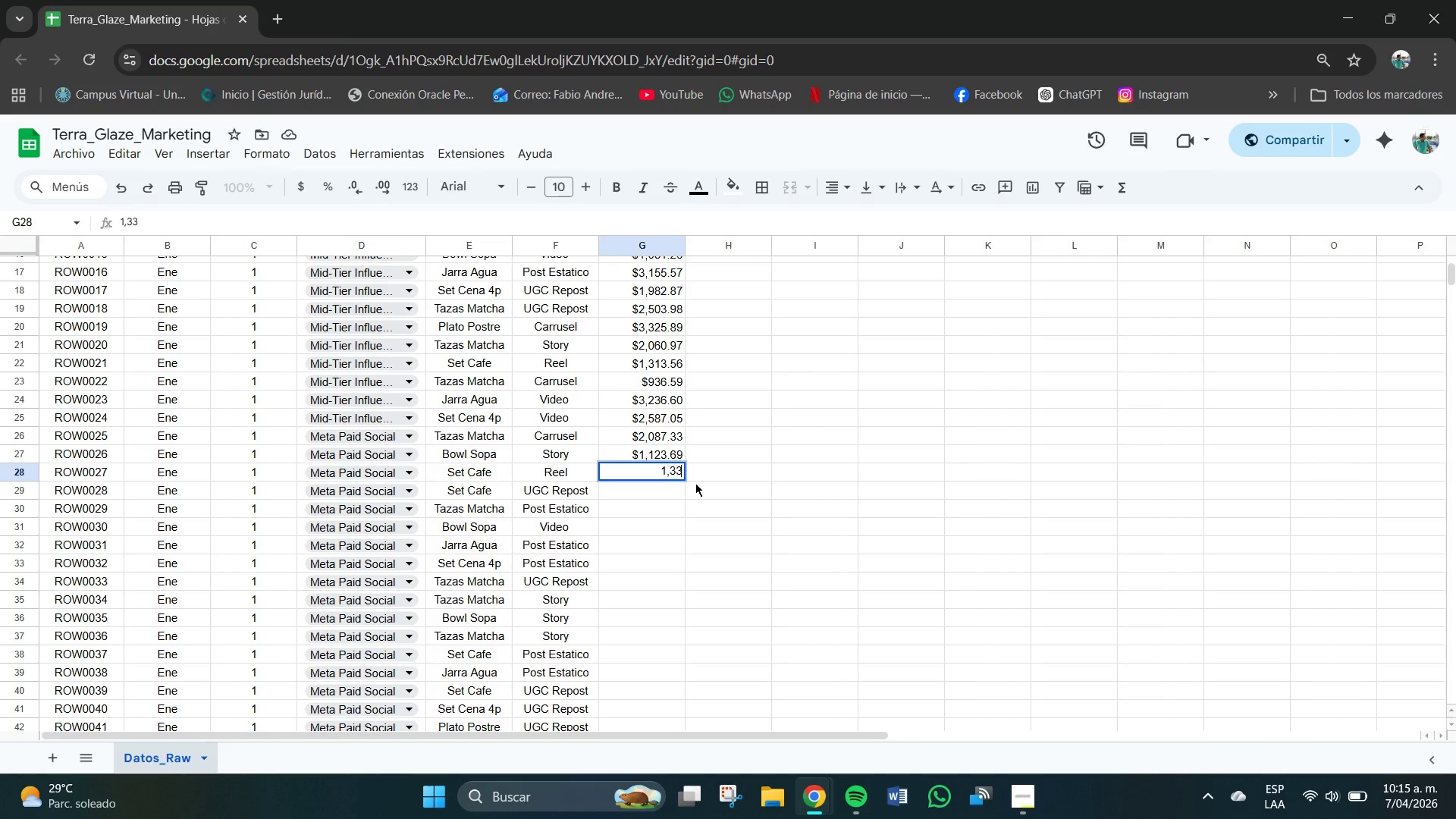 
key(Numpad5)
 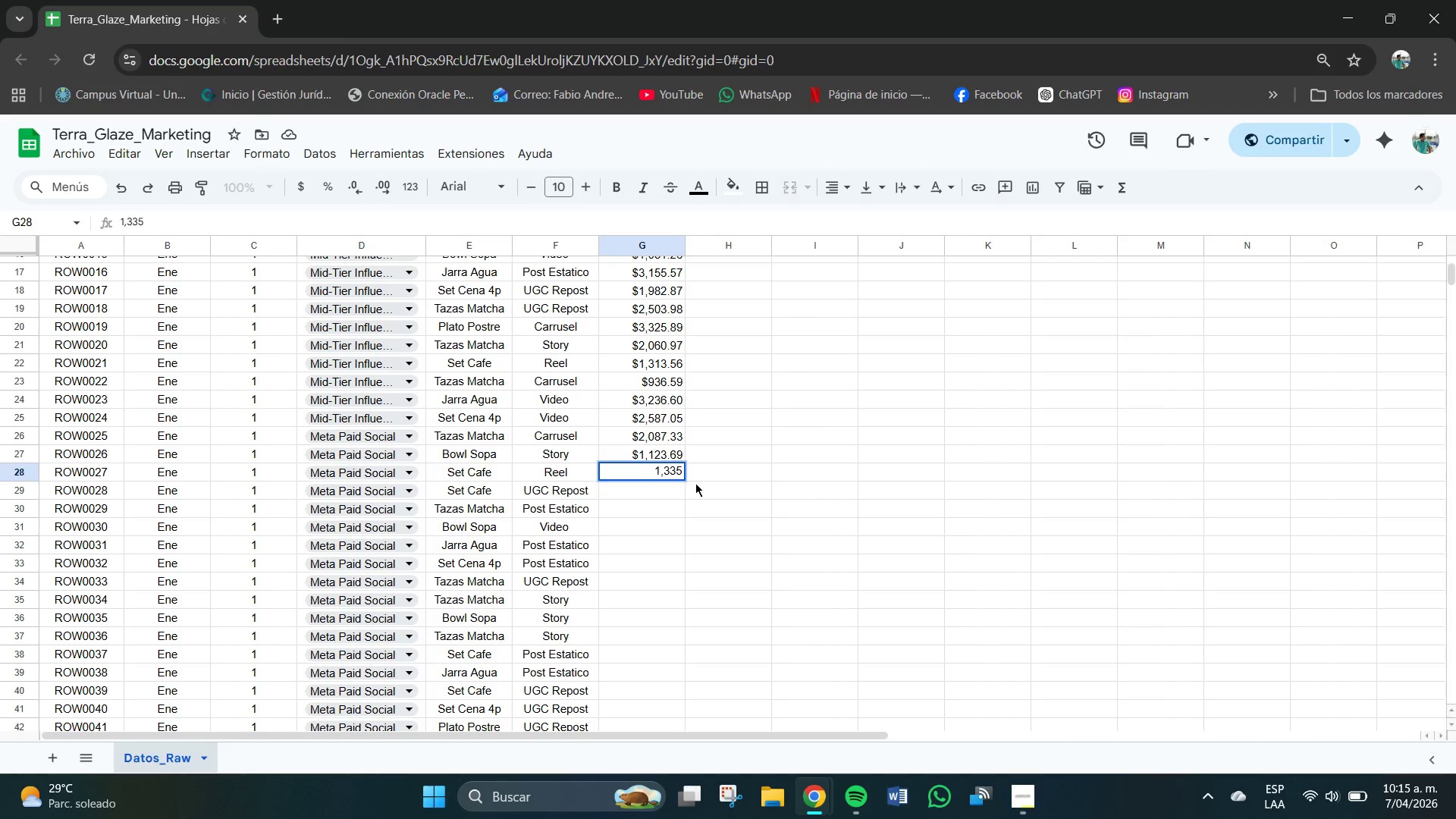 
key(NumpadDecimal)
 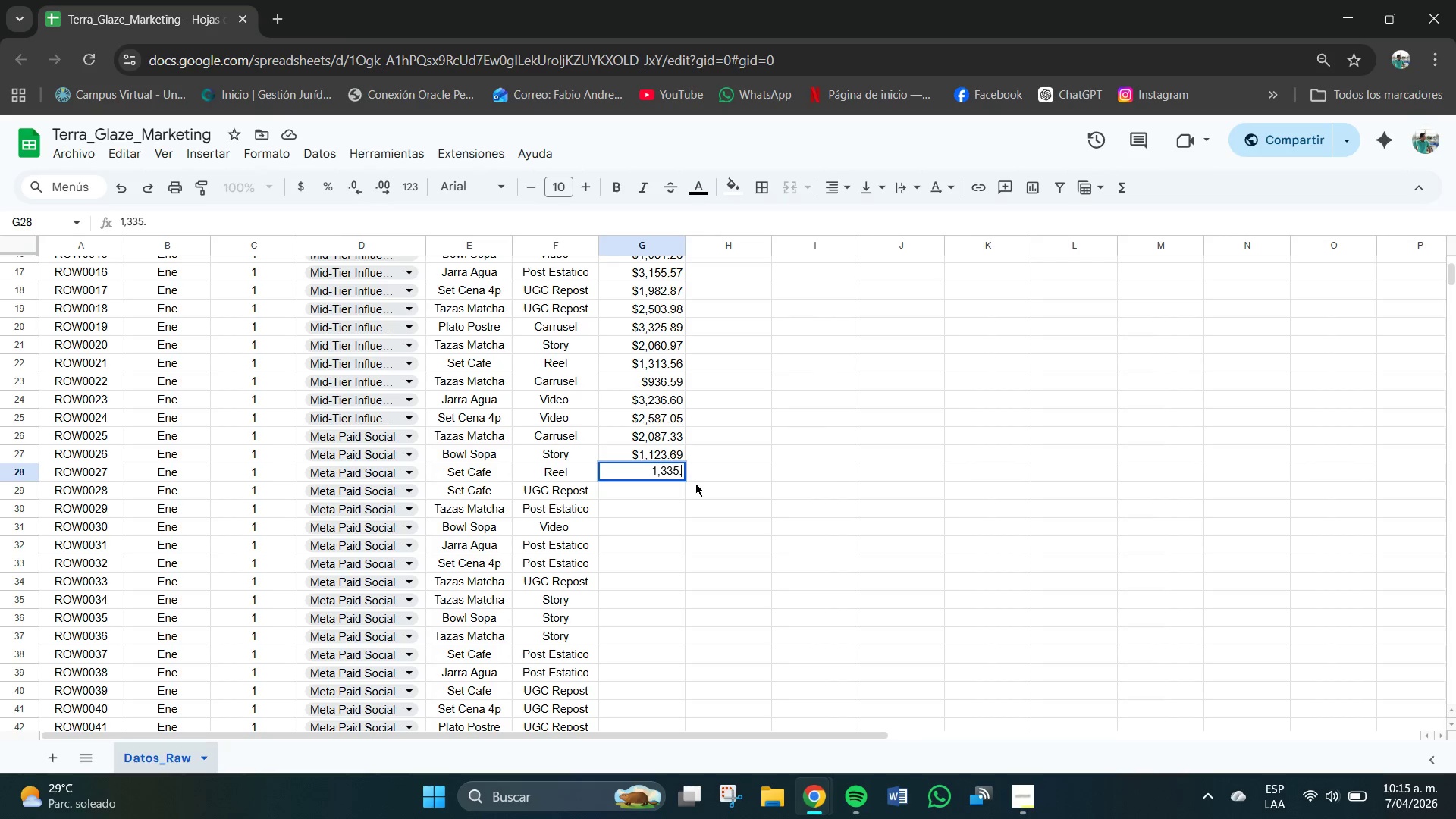 
key(Numpad4)
 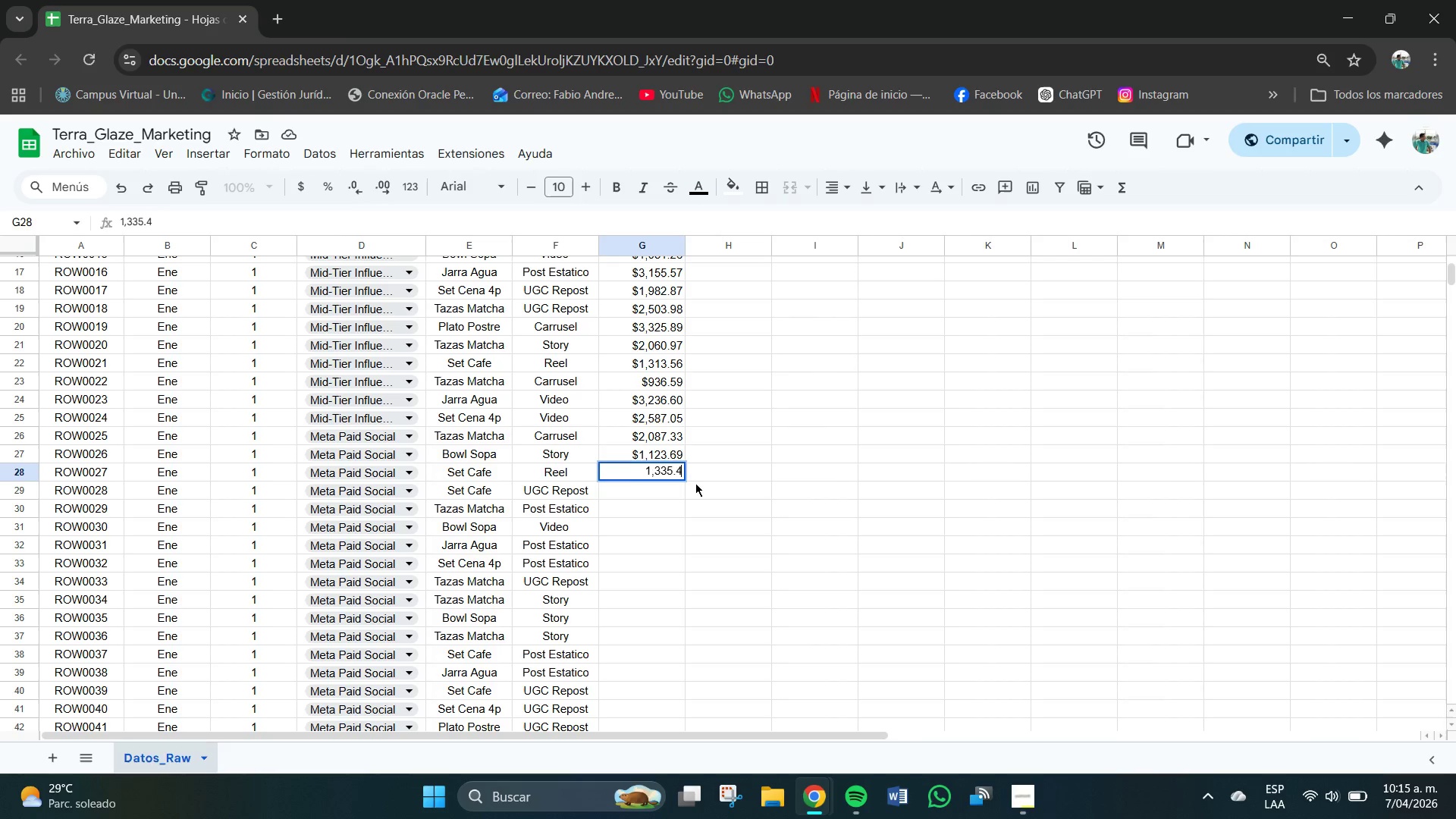 
key(Numpad0)
 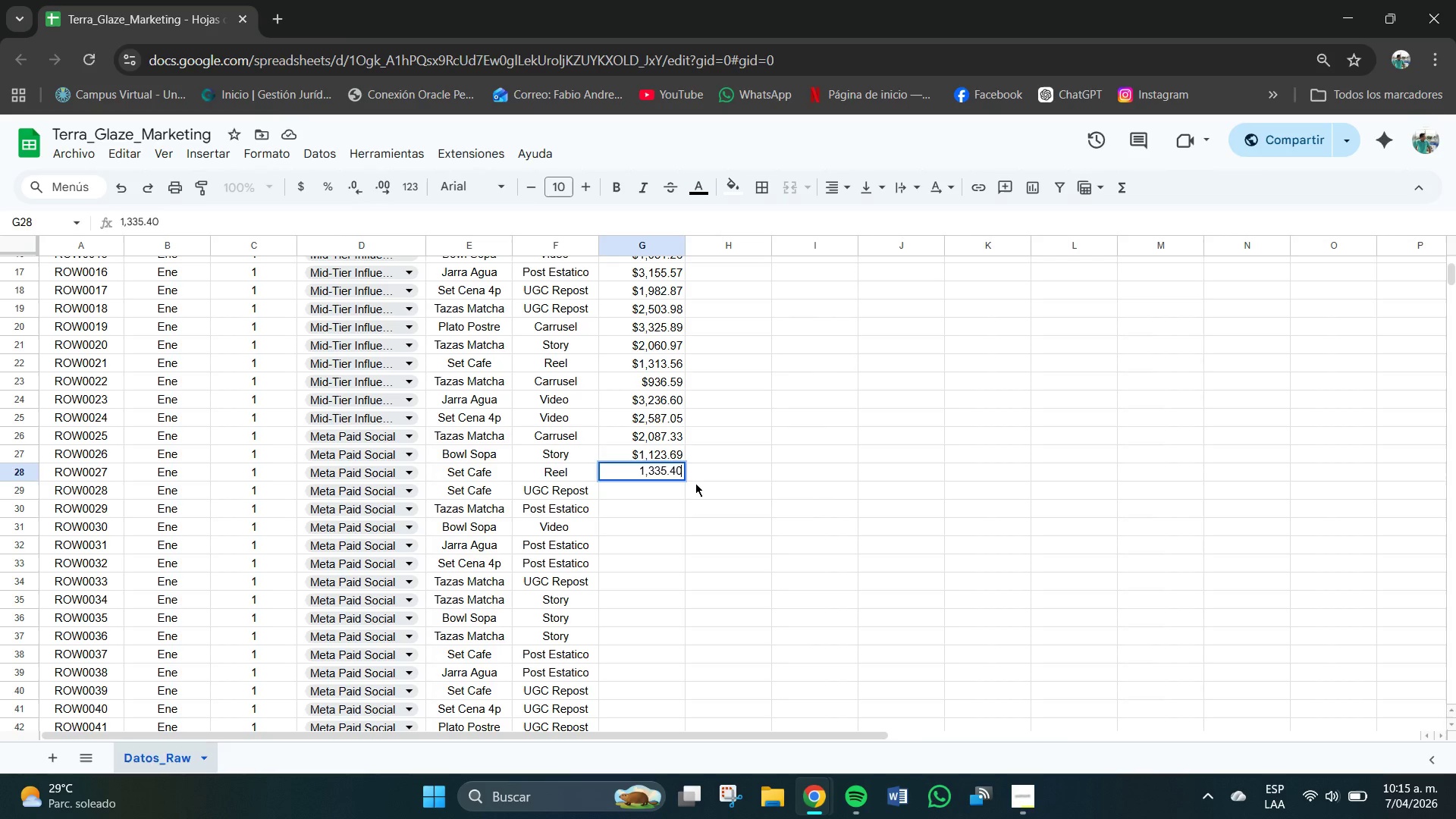 
key(NumpadEnter)
 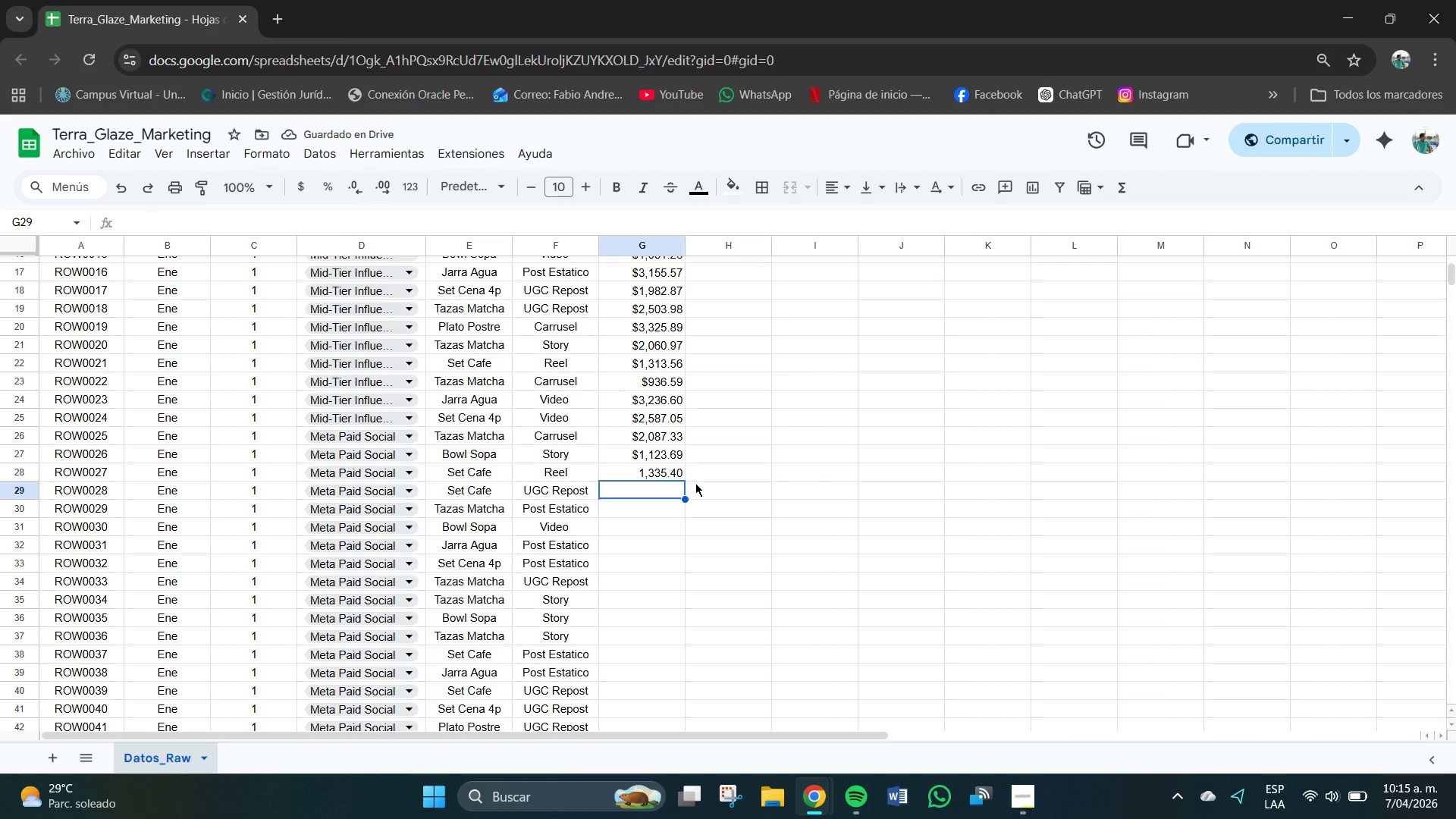 
key(Numpad7)
 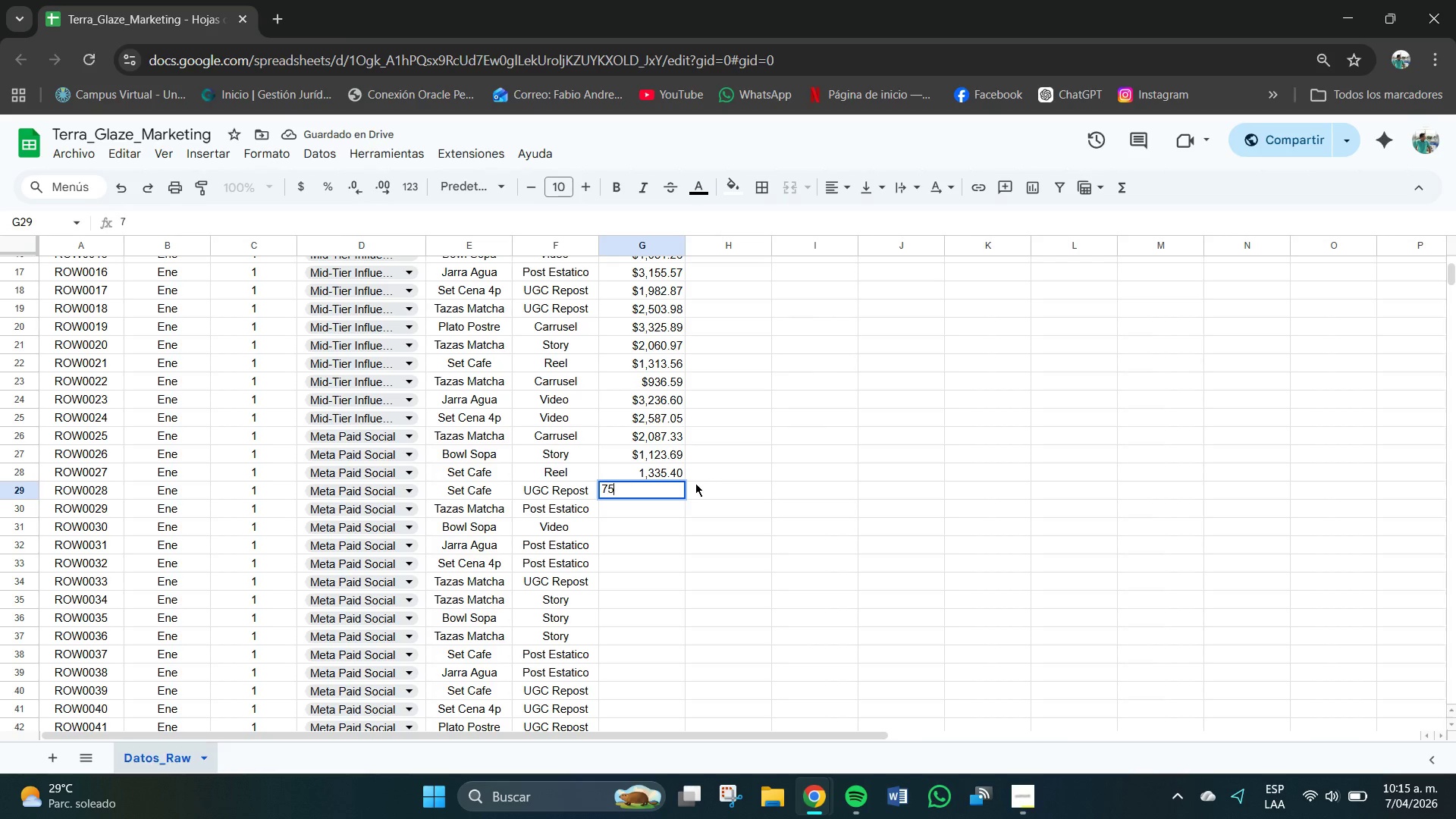 
key(Numpad5)
 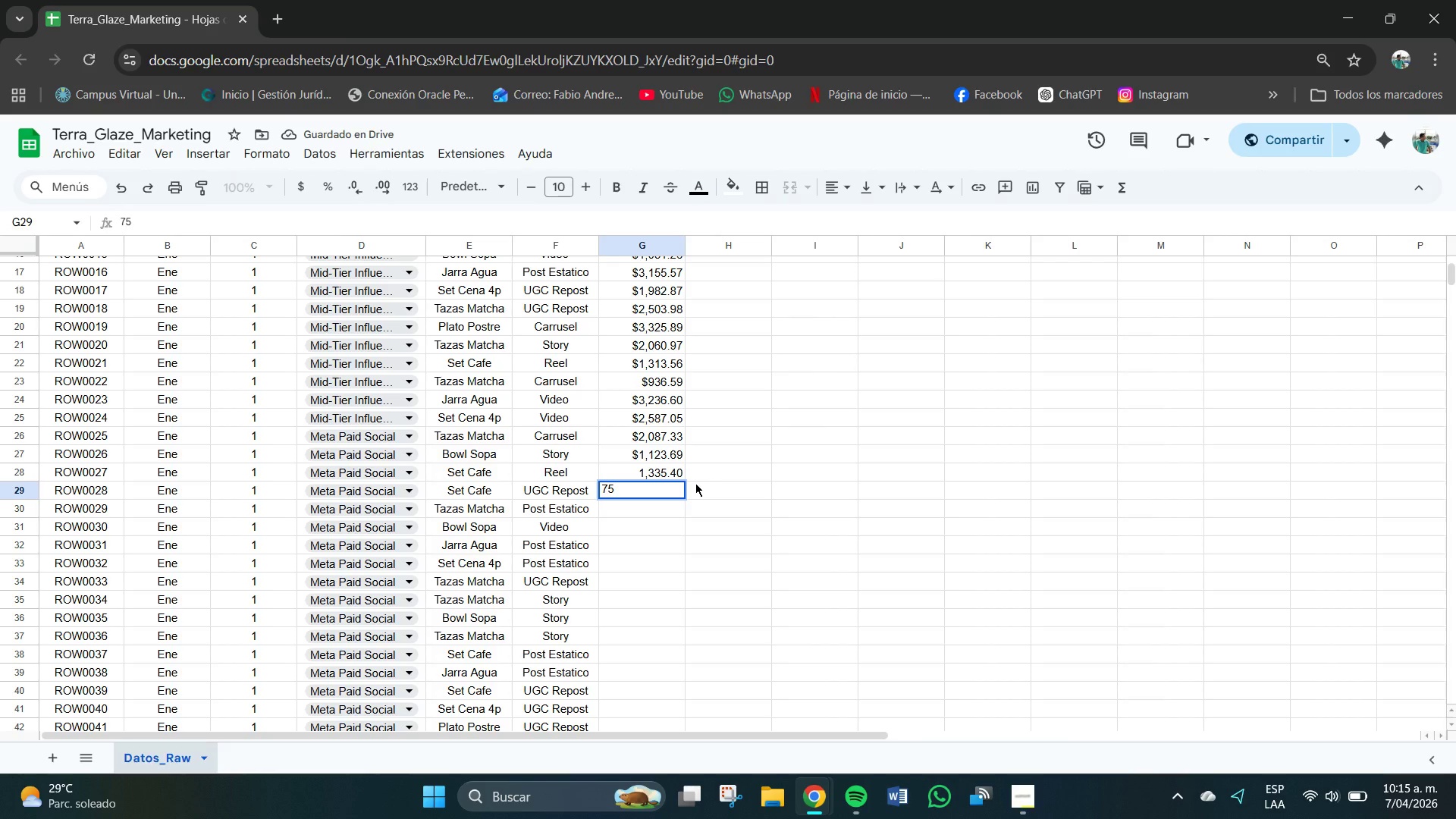 
key(Numpad6)
 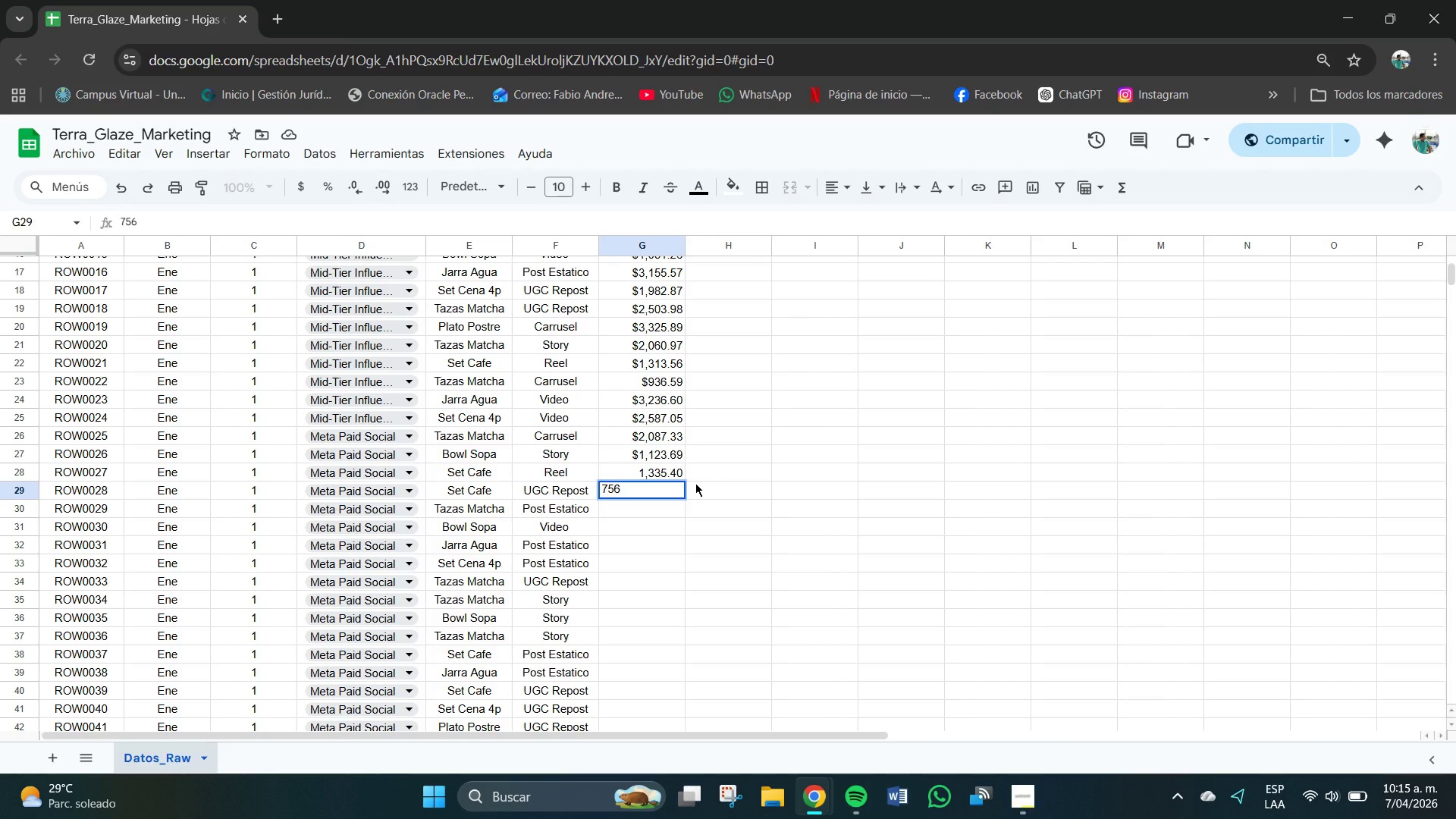 
key(NumpadDecimal)
 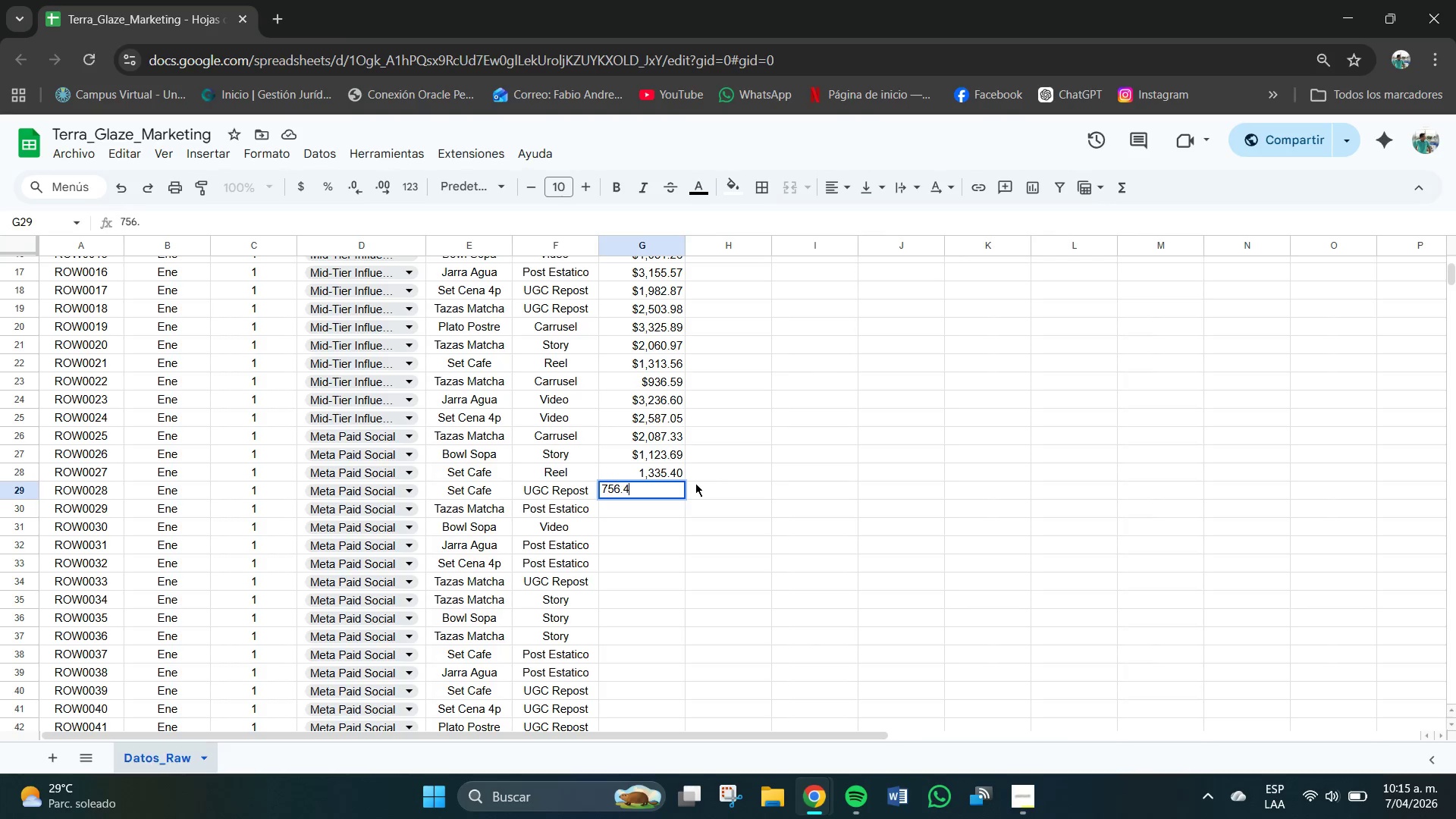 
key(Numpad4)
 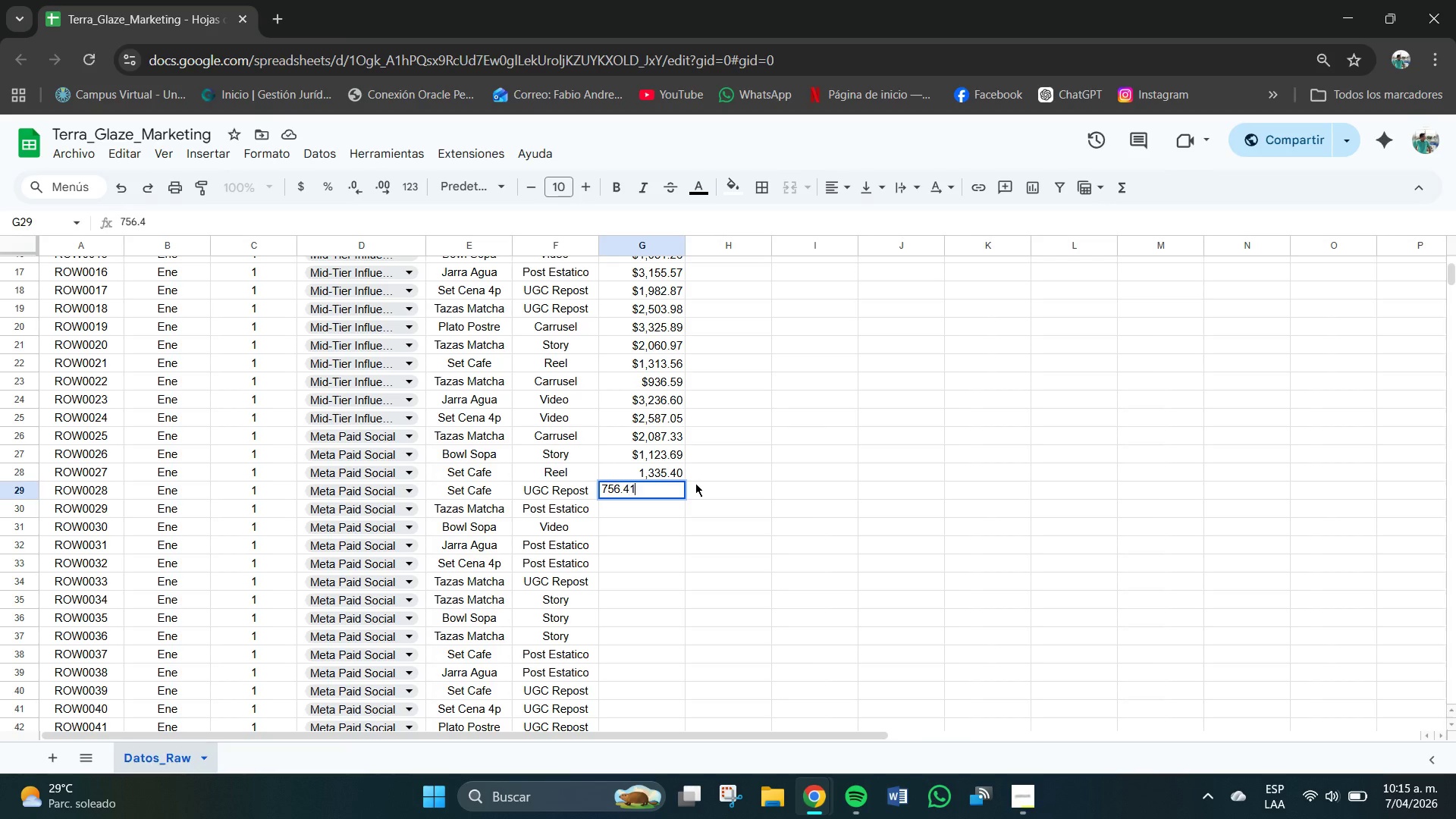 
key(Numpad1)
 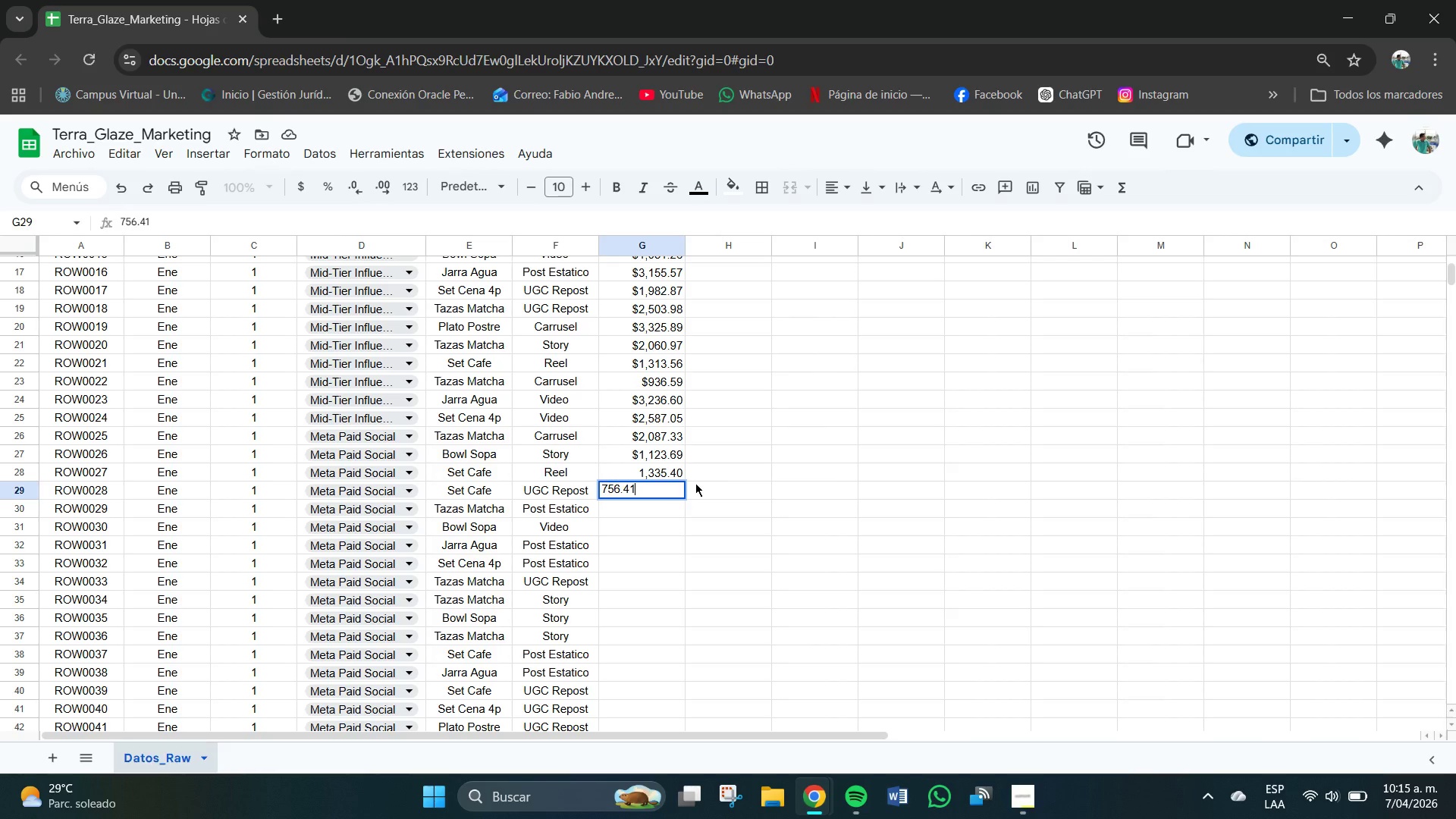 
key(NumpadEnter)
 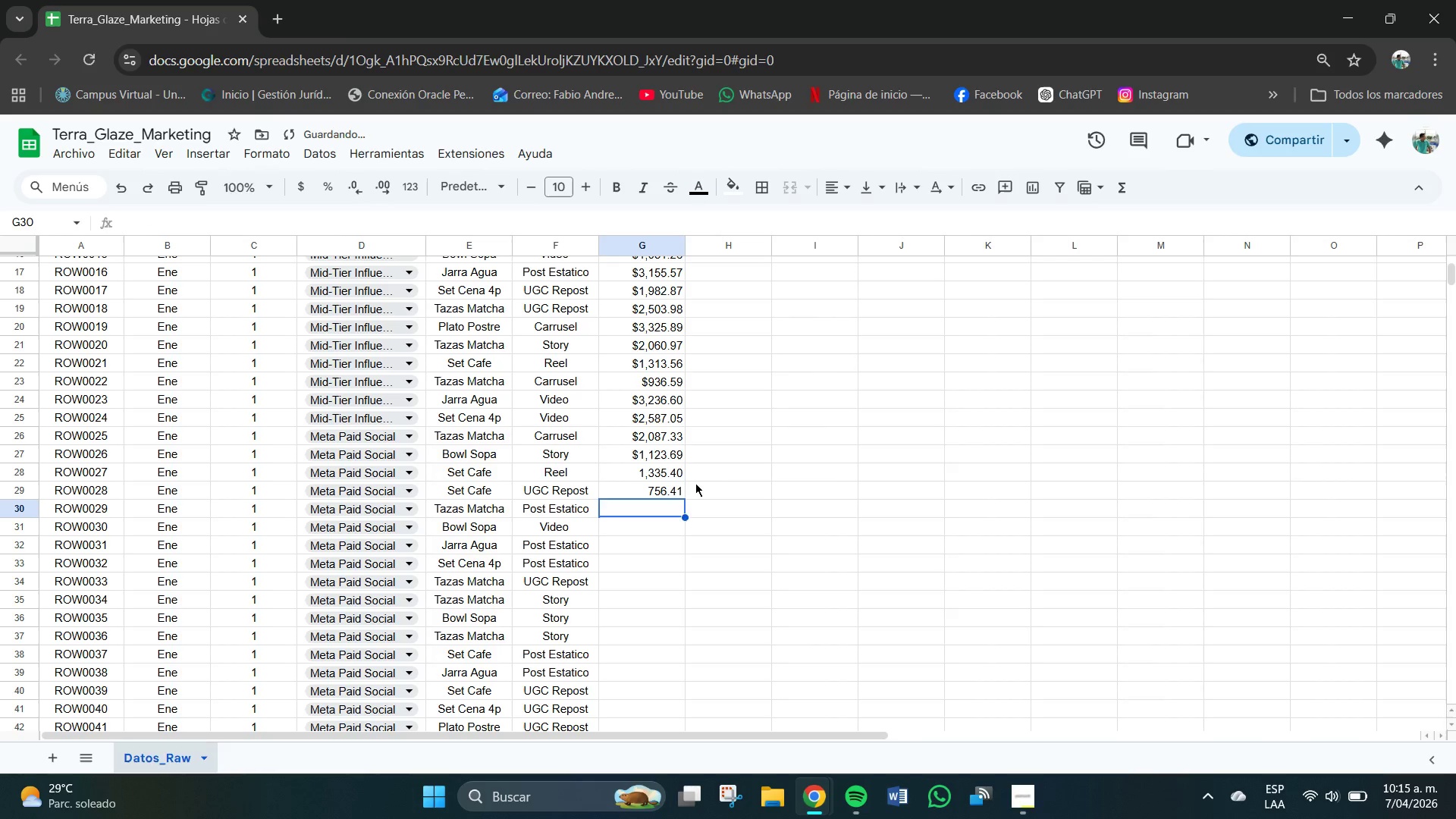 
key(NumpadEnter)
 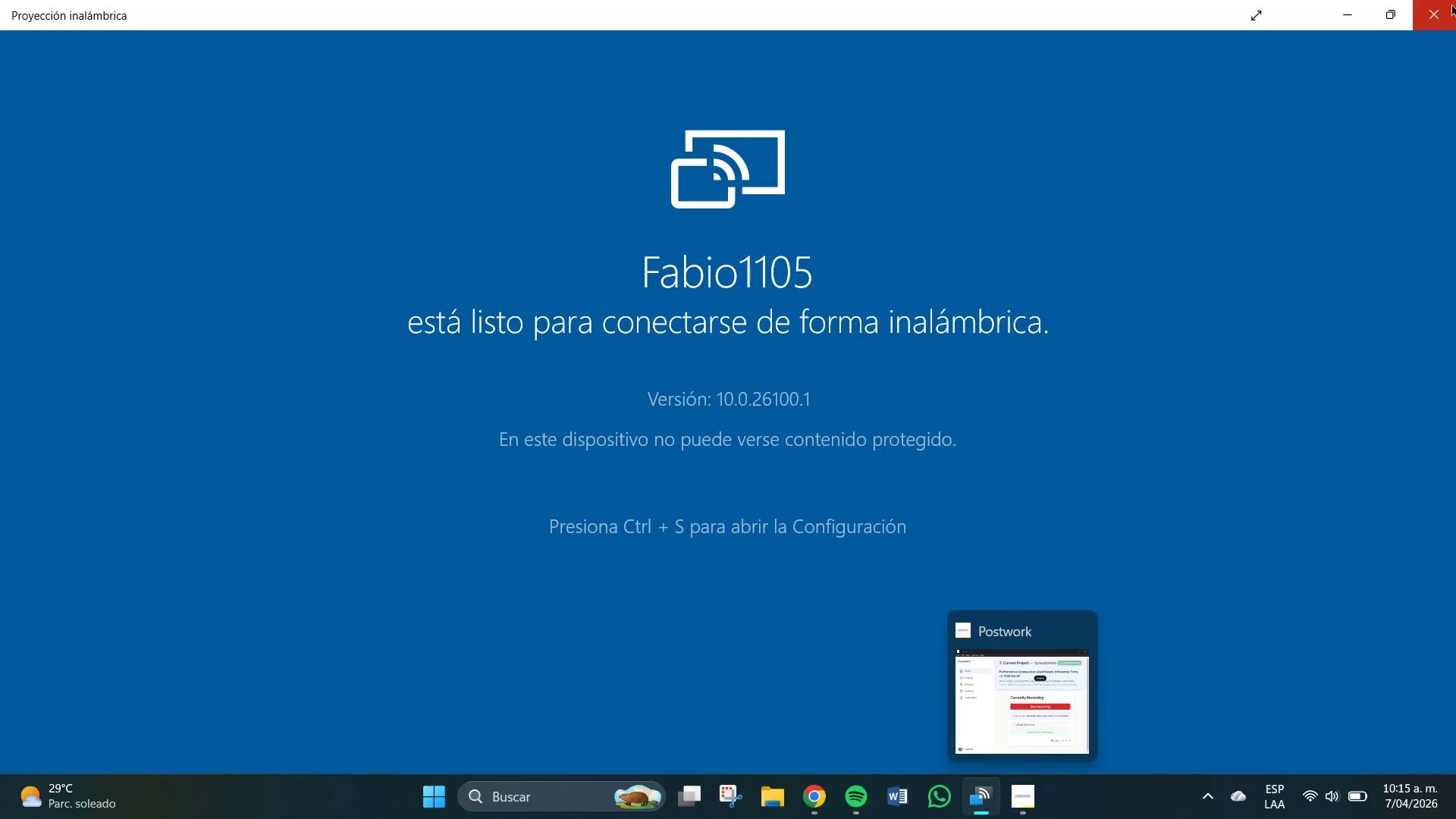 
wait(5.61)
 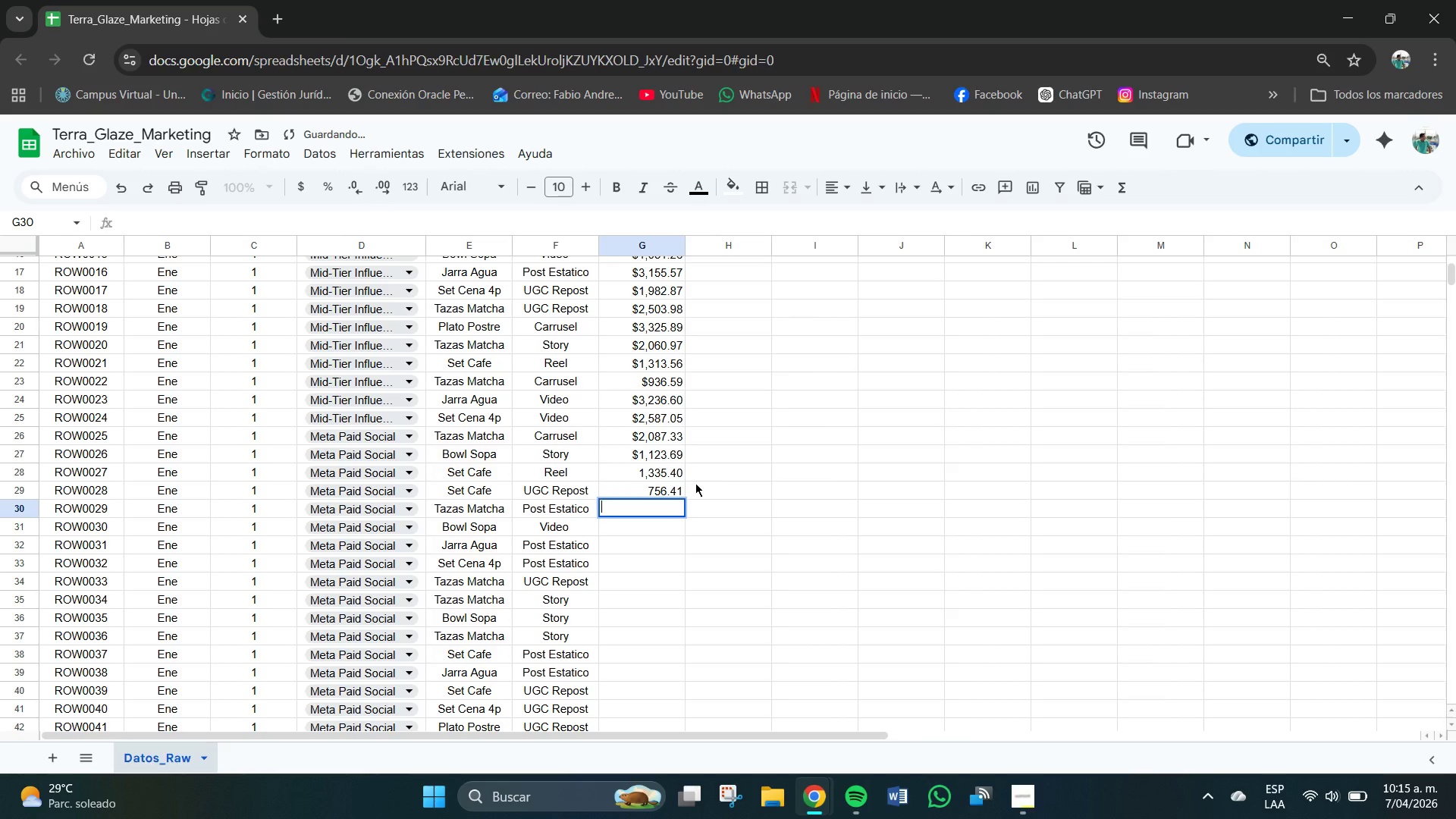 
left_click([1015, 802])